 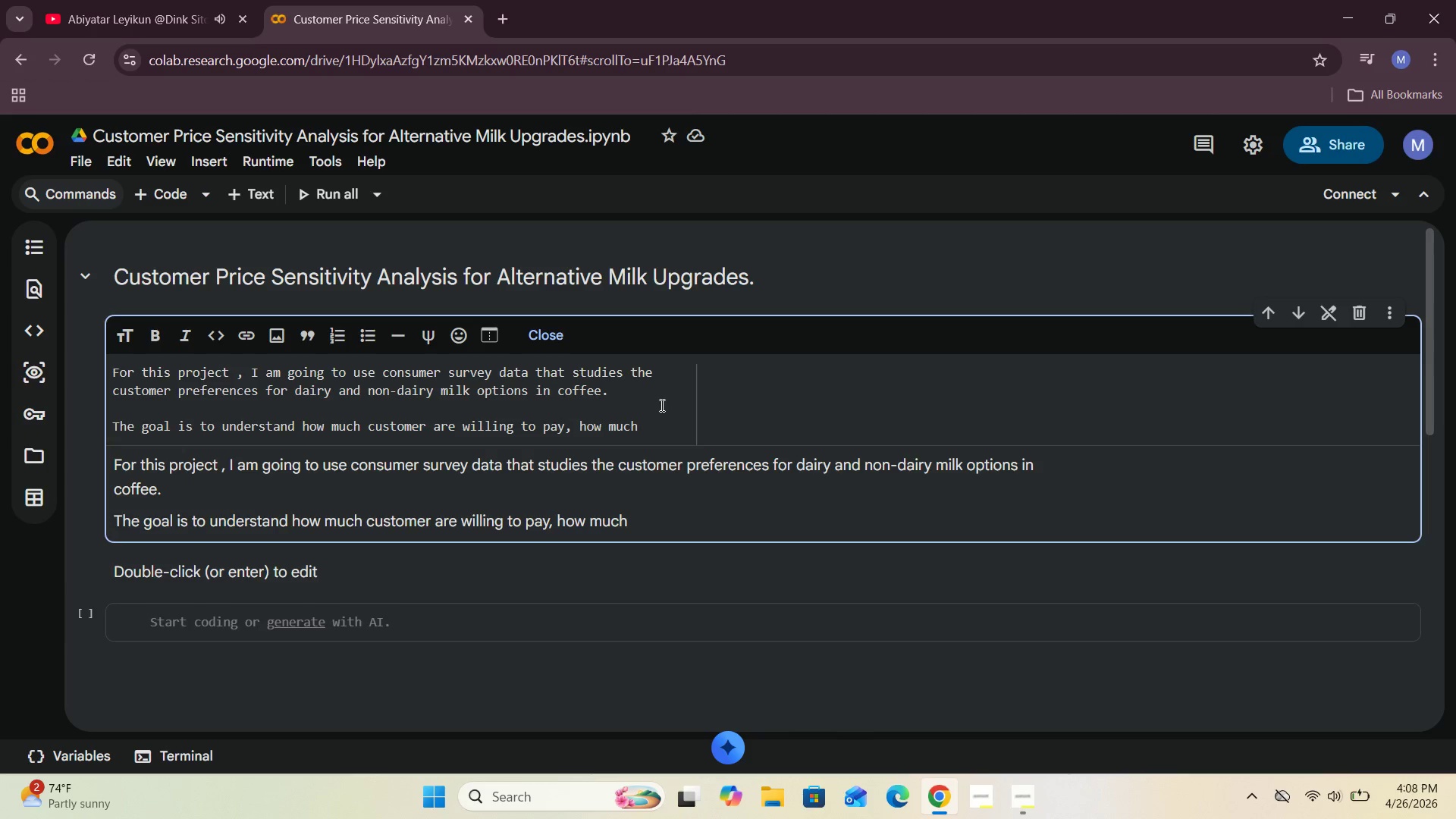 
type( custome)
 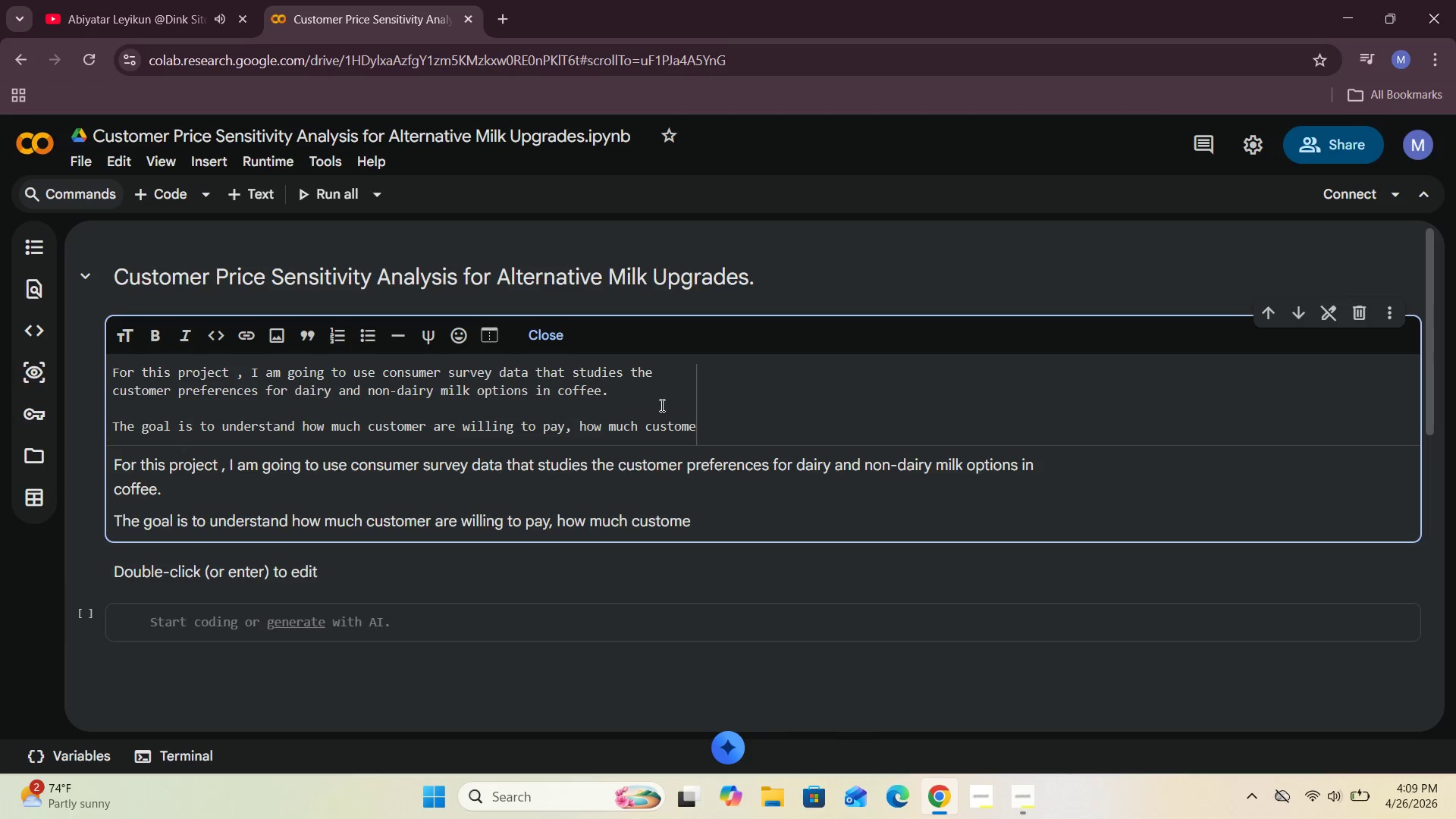 
key(R)
 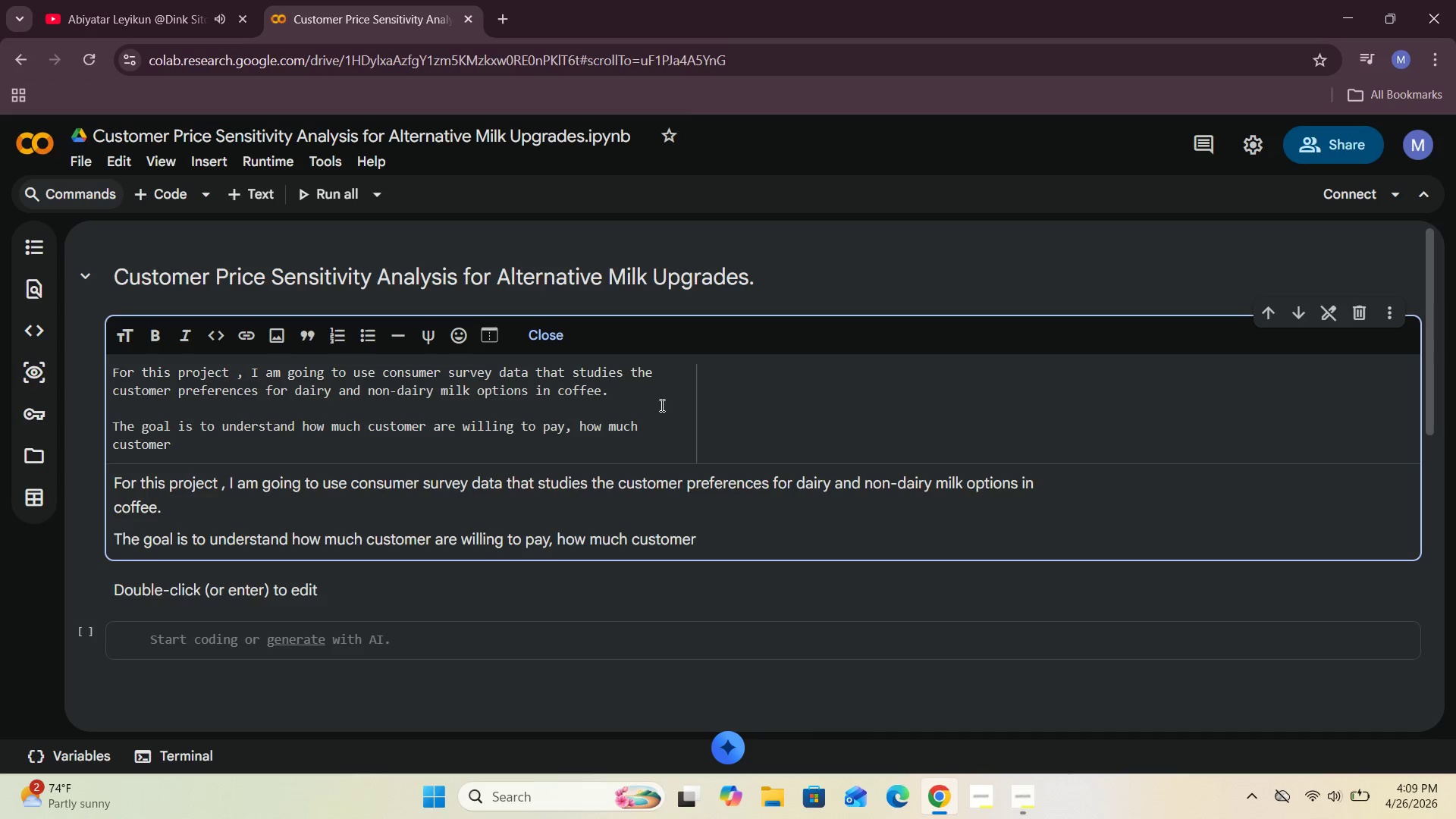 
wait(11.84)
 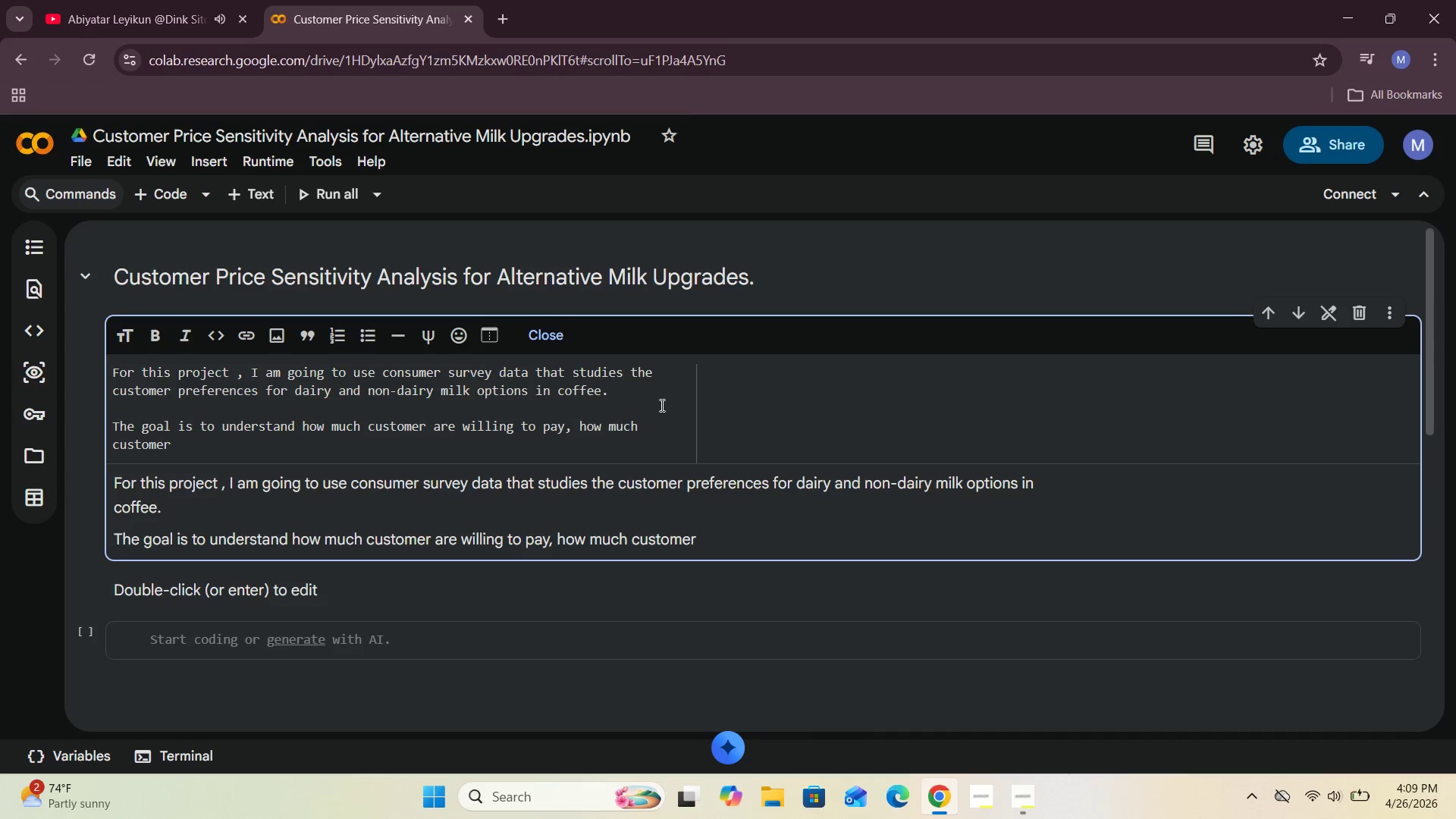 
key(Space)
 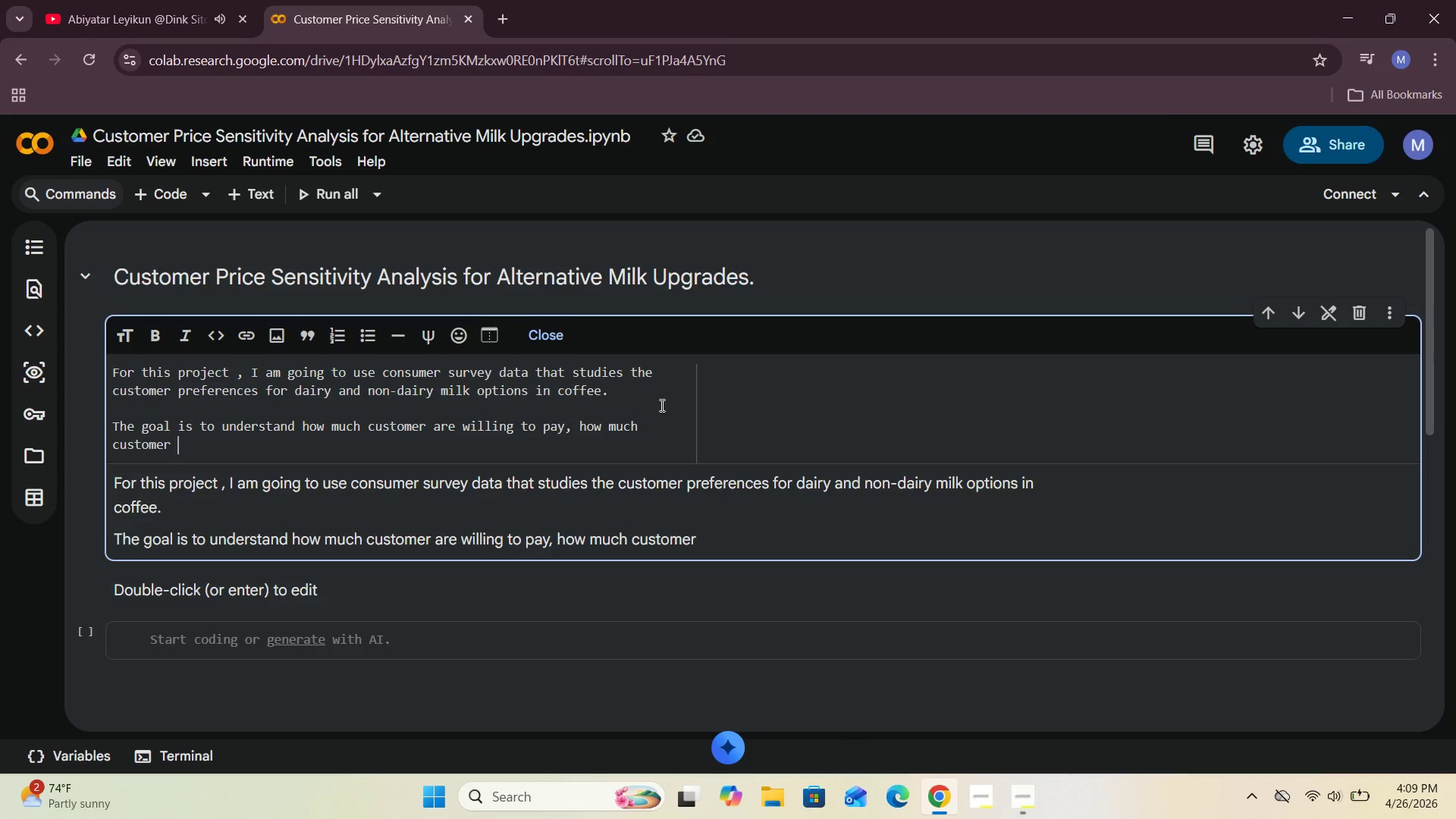 
wait(45.34)
 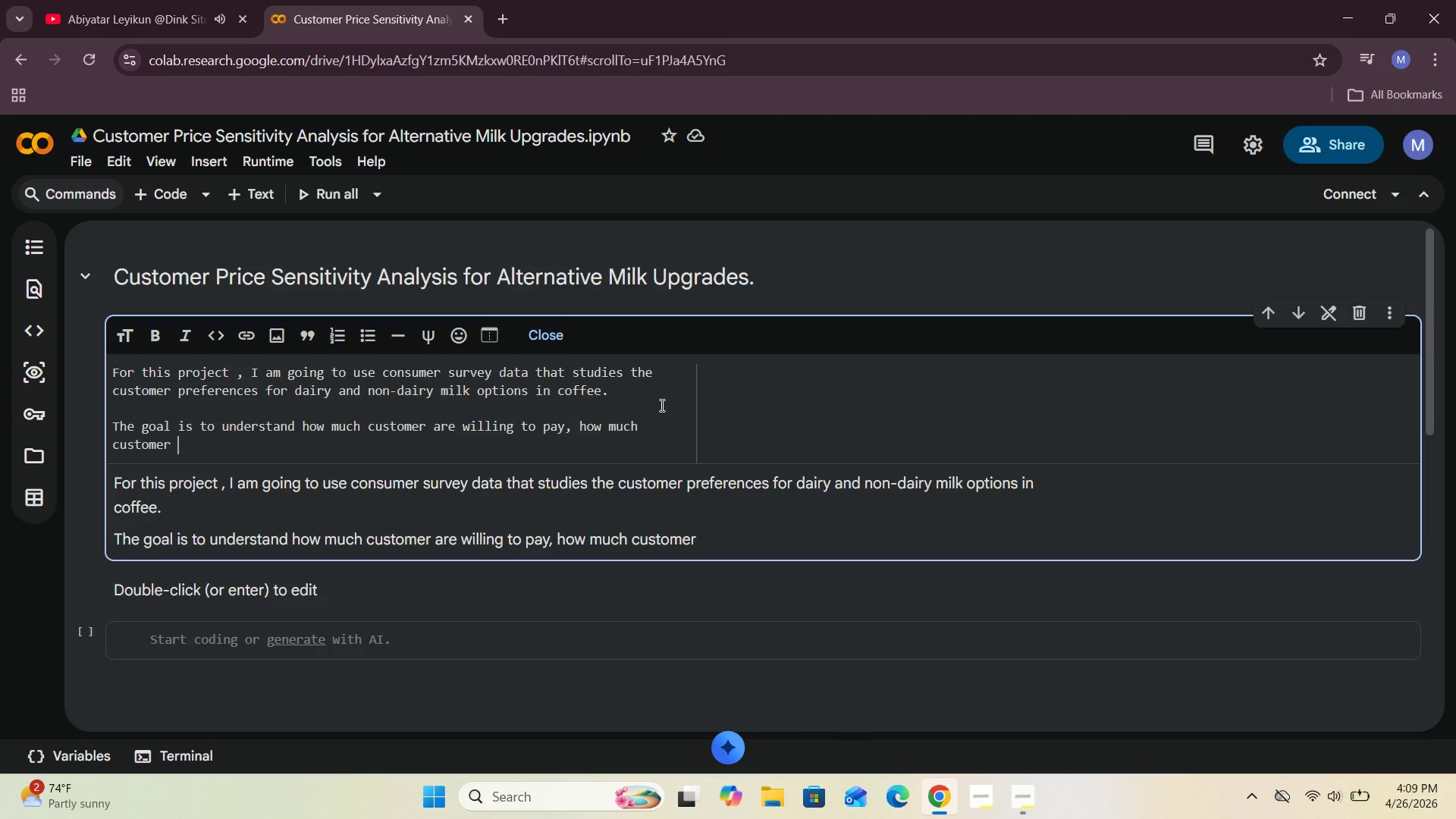 
left_click([191, 444])
 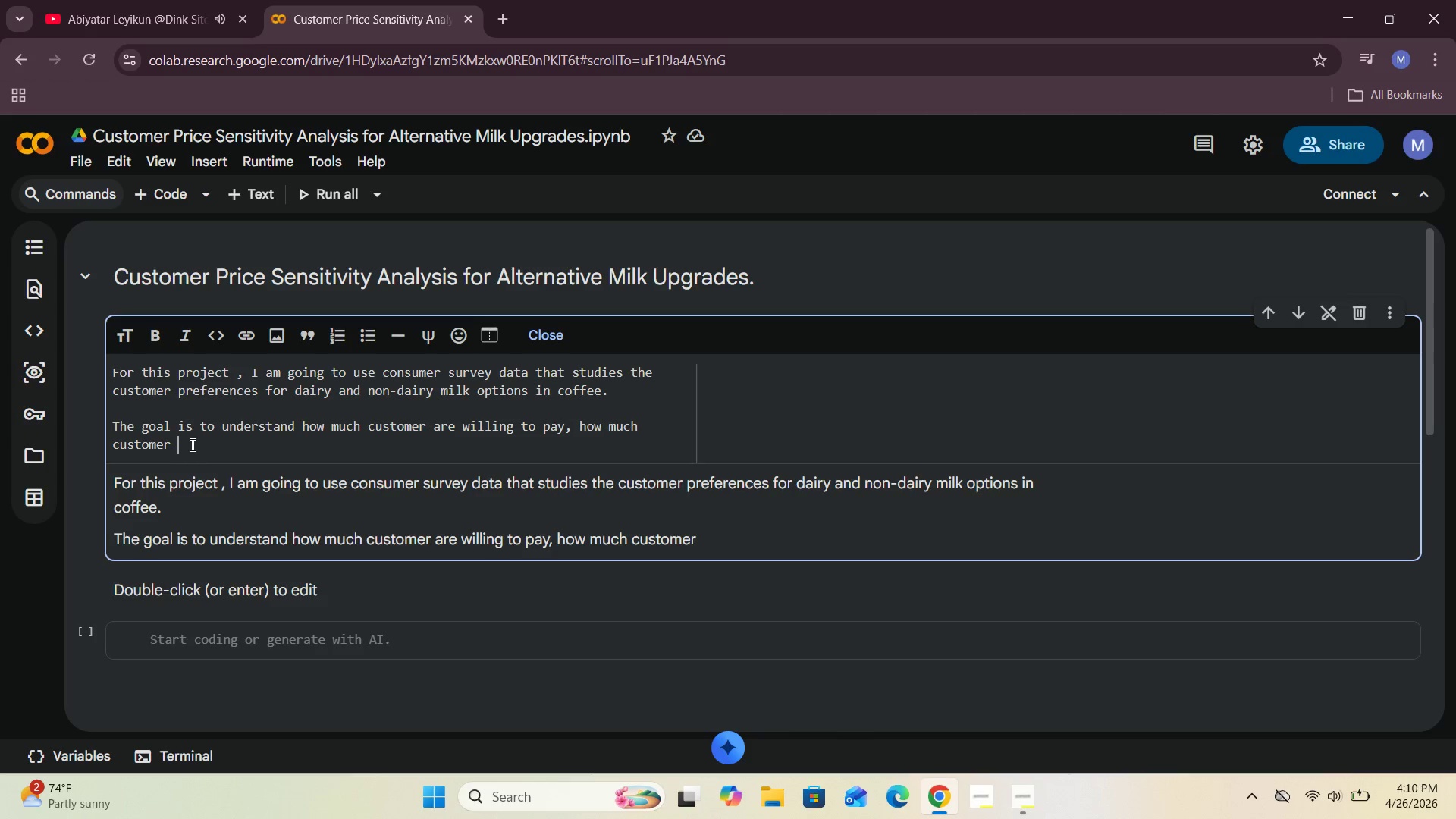 
wait(5.28)
 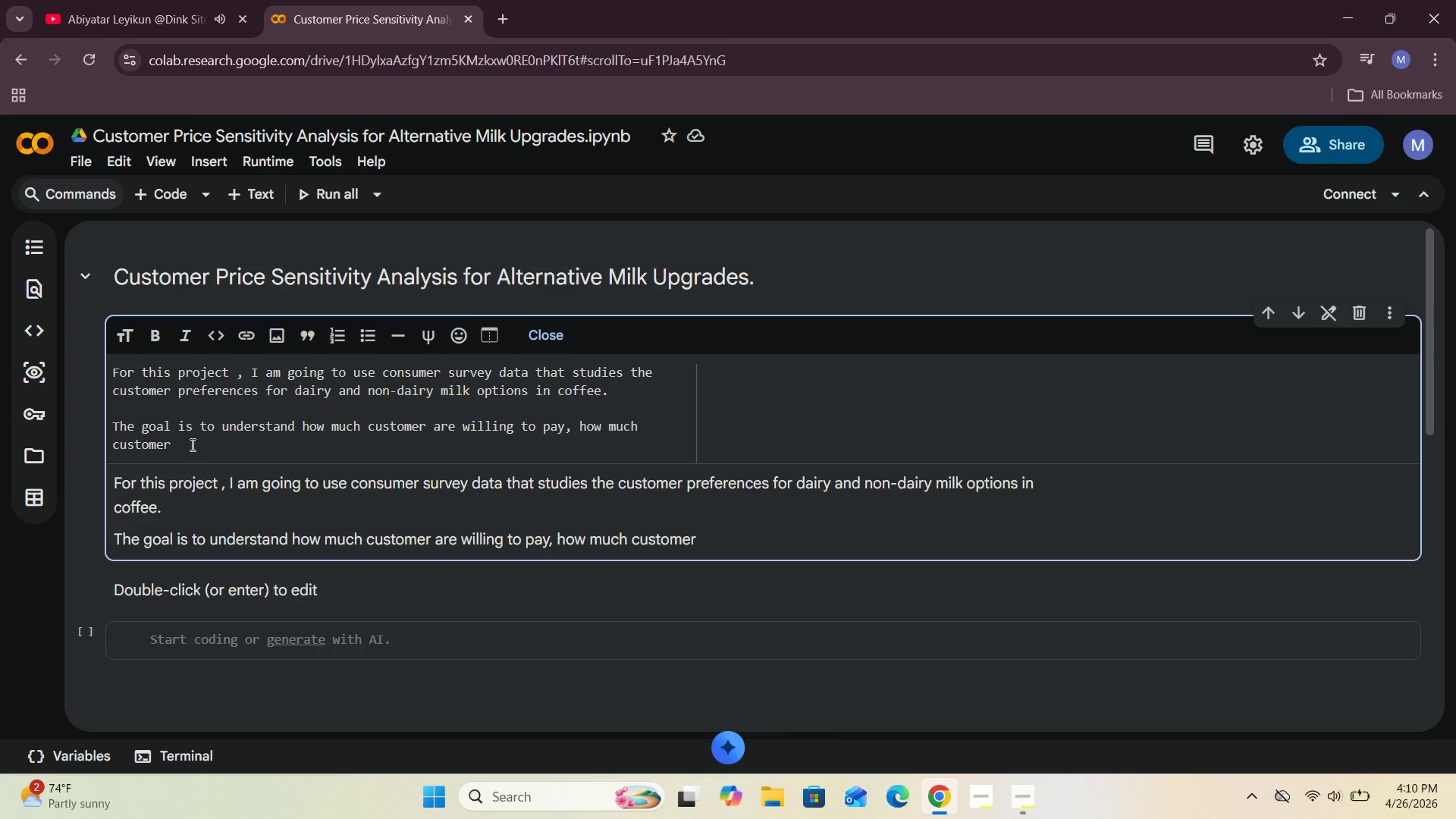 
hold_key(key=Backspace, duration=0.77)
 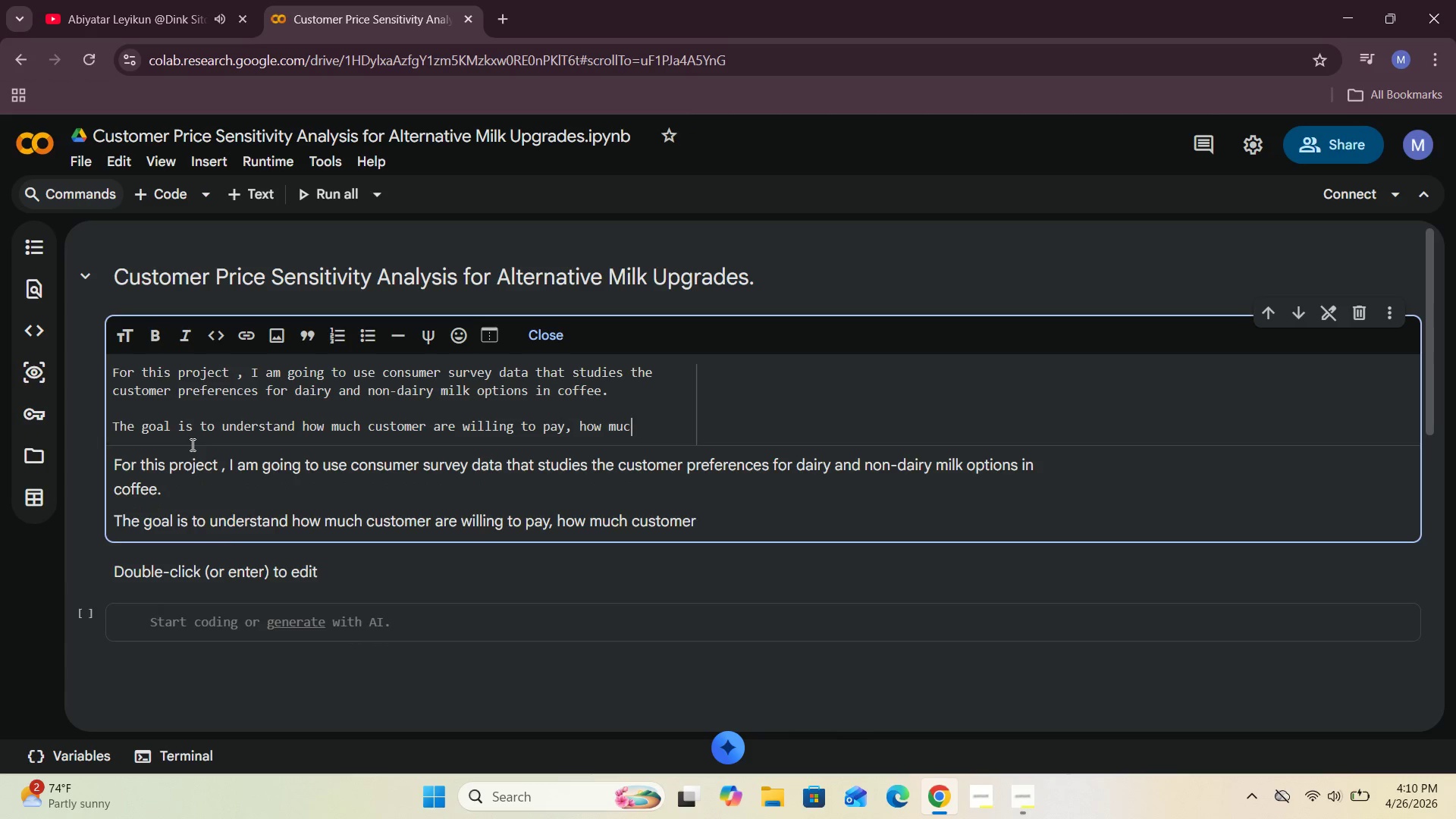 
key(Backspace)
key(Backspace)
key(Backspace)
key(Backspace)
type(milk preferecn)
key(Backspace)
key(Backspace)
type(nces differ across age group, and how this can help the business think about pricing for milk alternatives suach)
key(Backspace)
key(Backspace)
key(Backspace)
type(ch as)
key(Backspace)
type(s )
 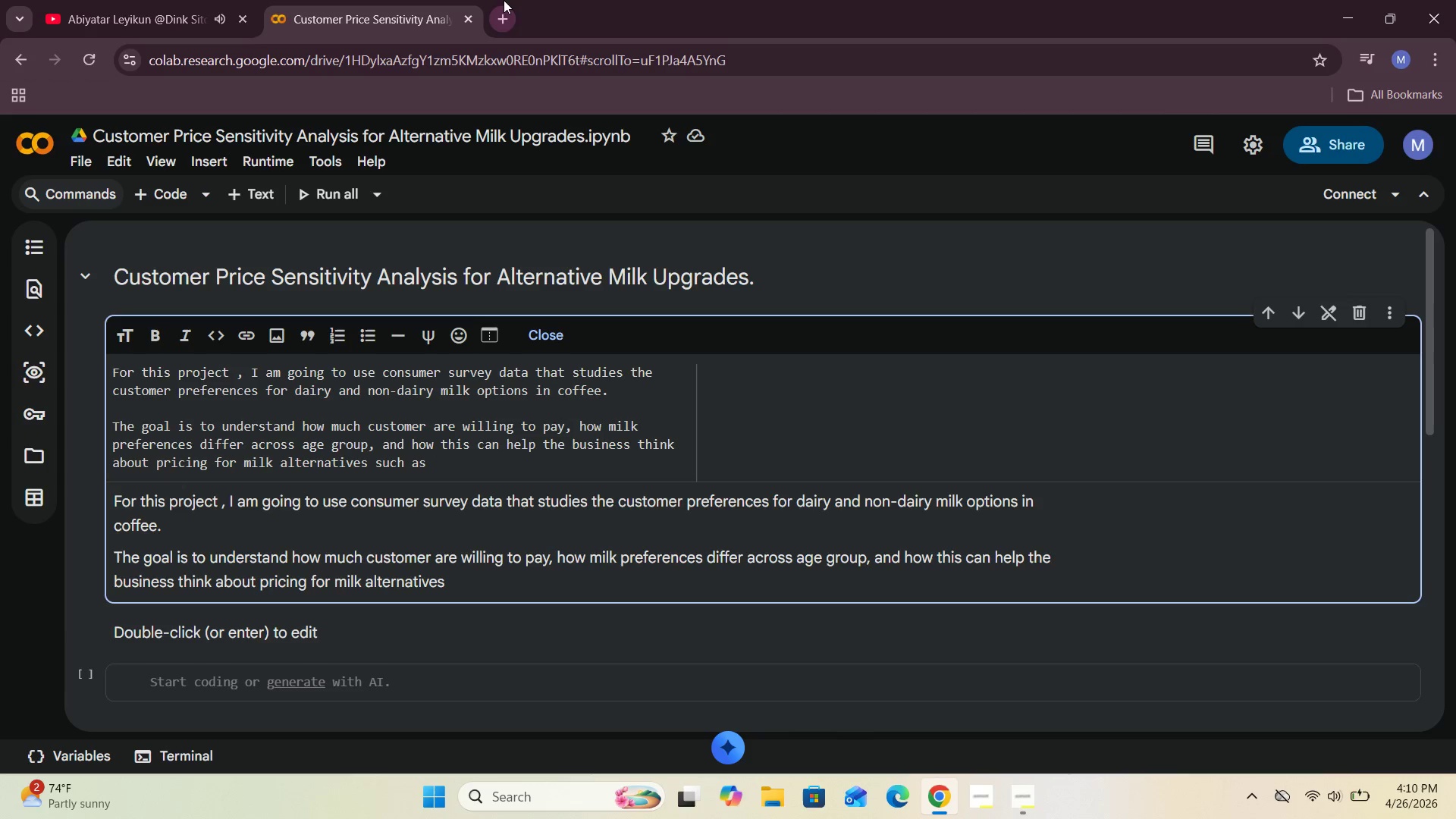 
left_click([504, 2])
 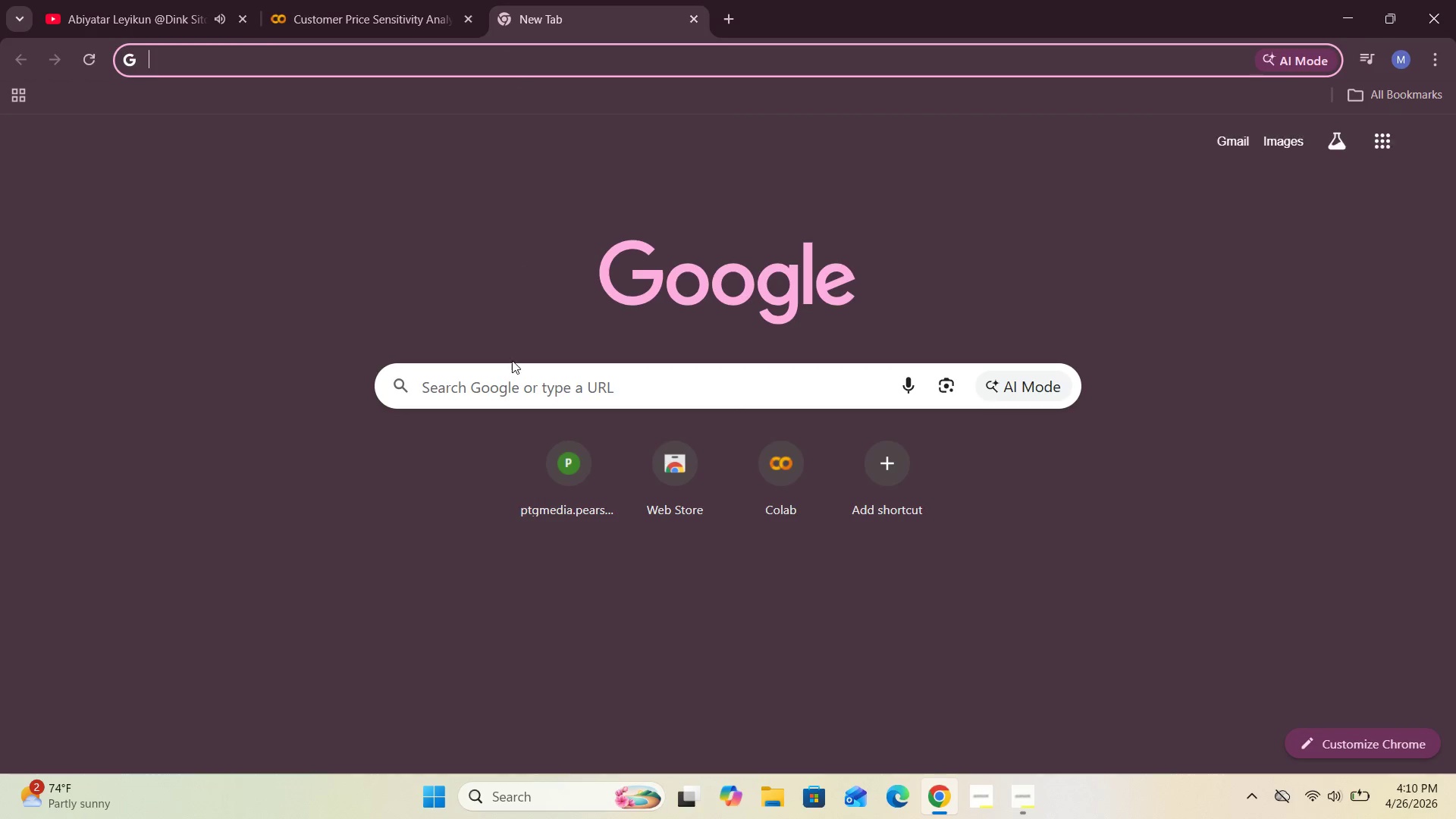 
left_click([507, 377])
 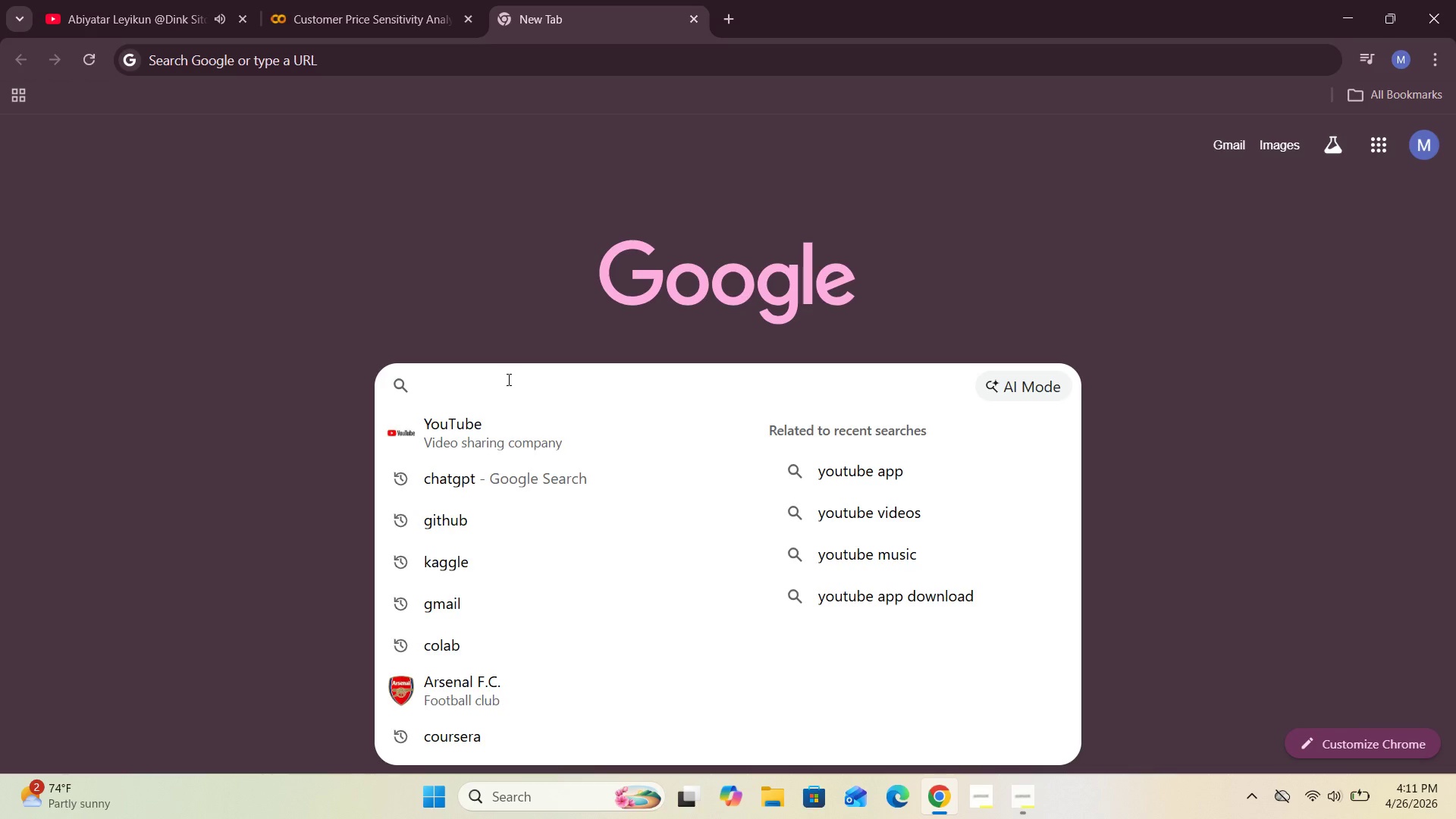 
type(milk alternatives)
 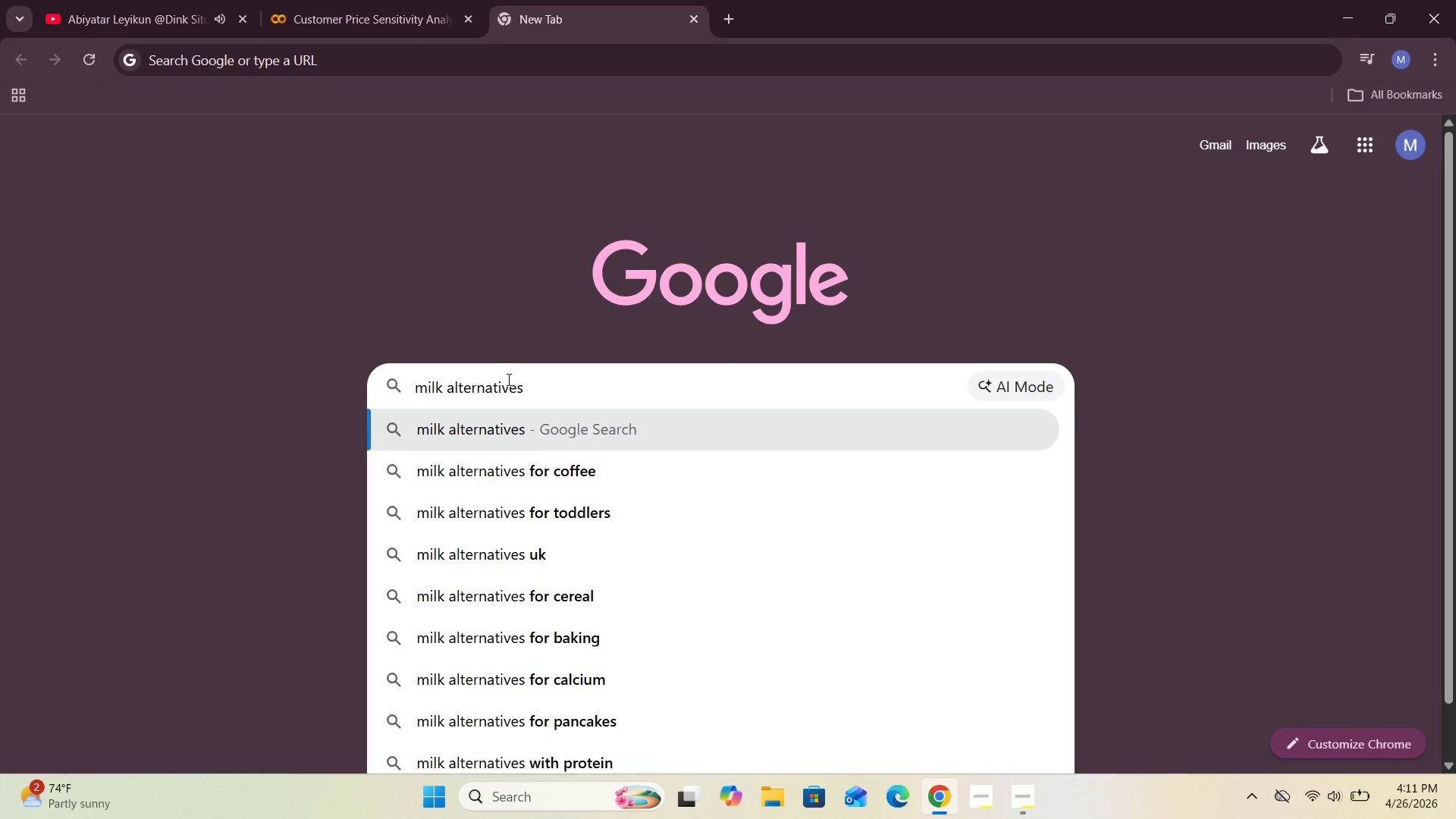 
key(Enter)
 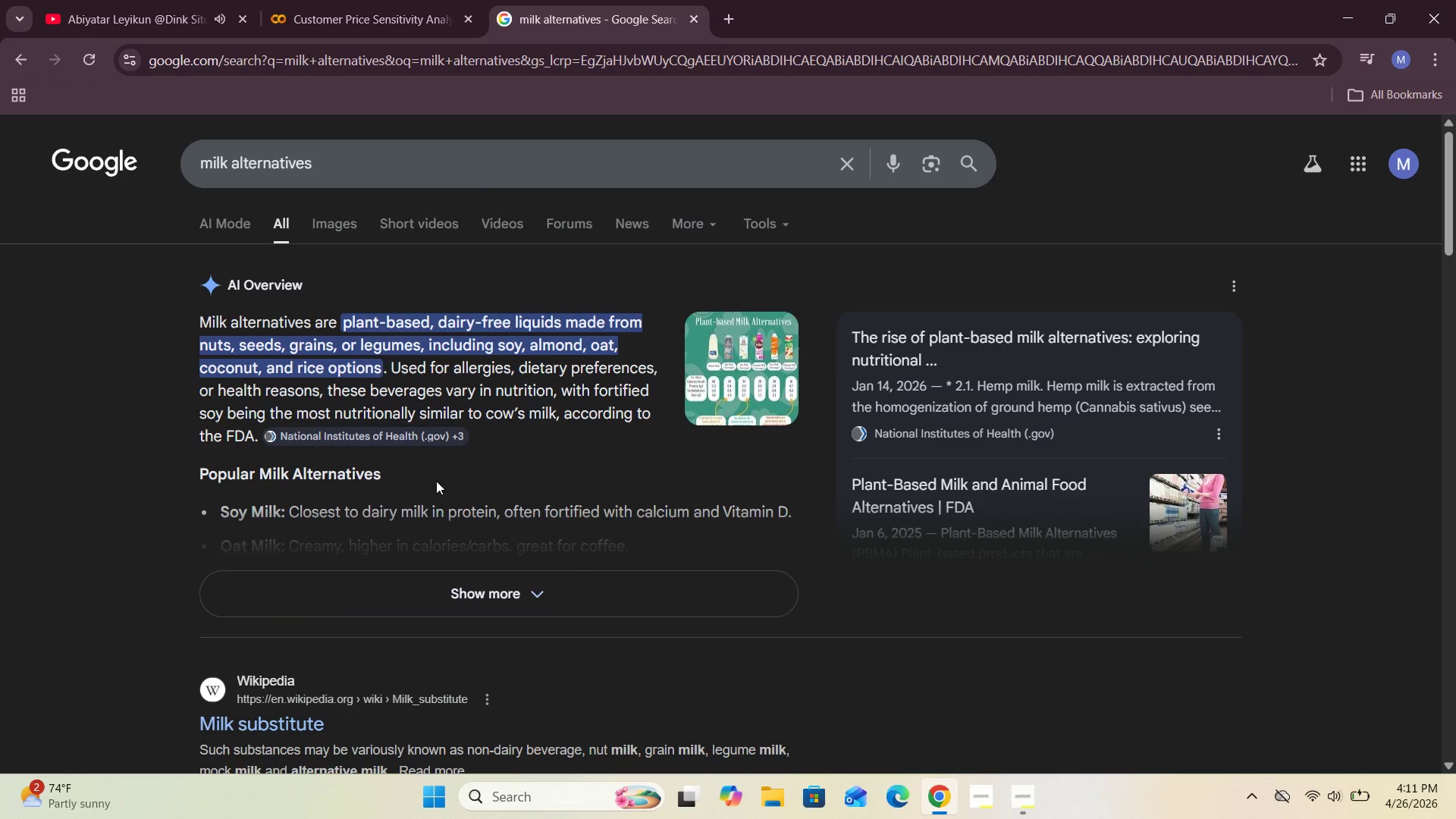 
left_click([513, 605])
 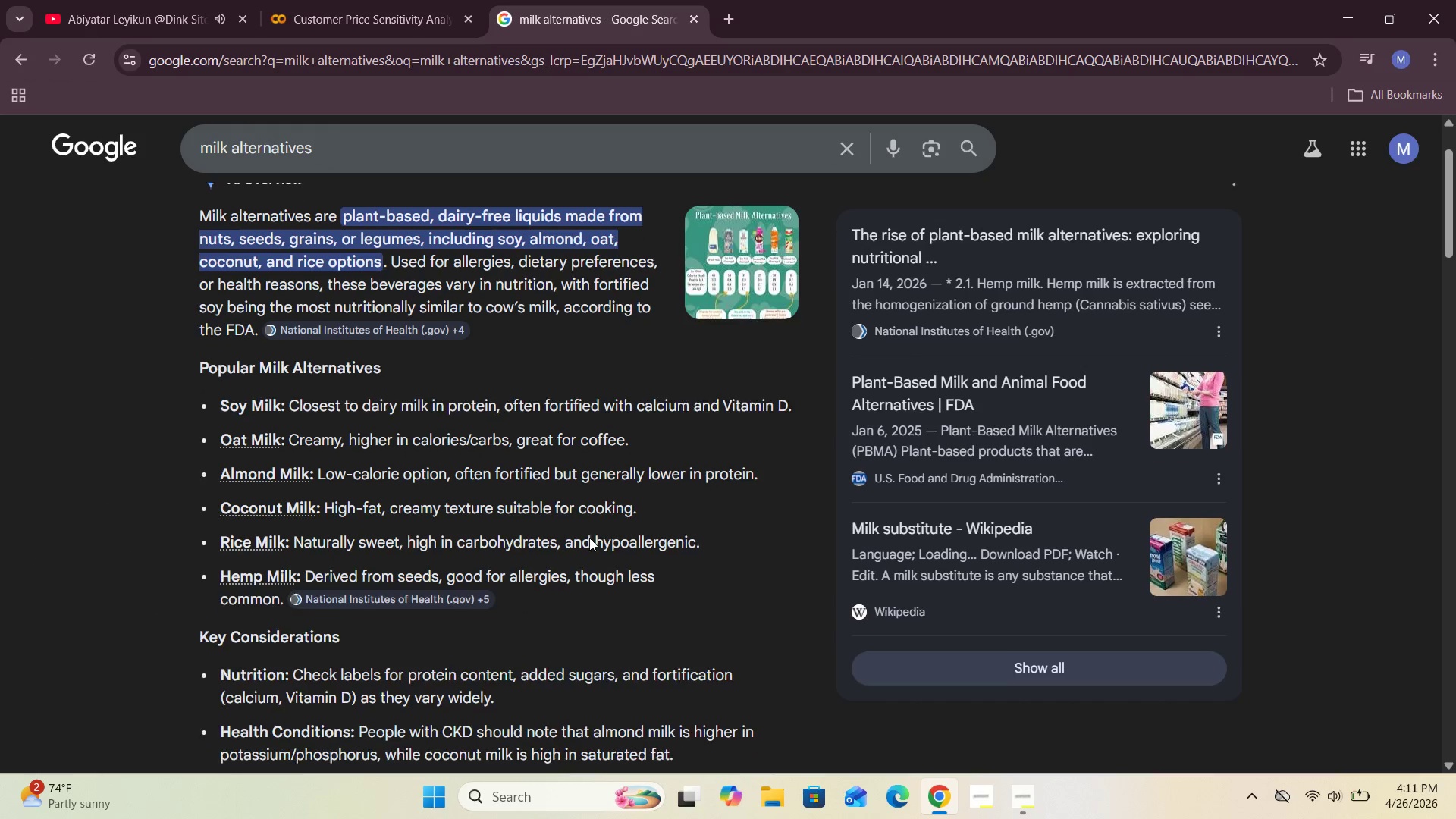 
wait(14.27)
 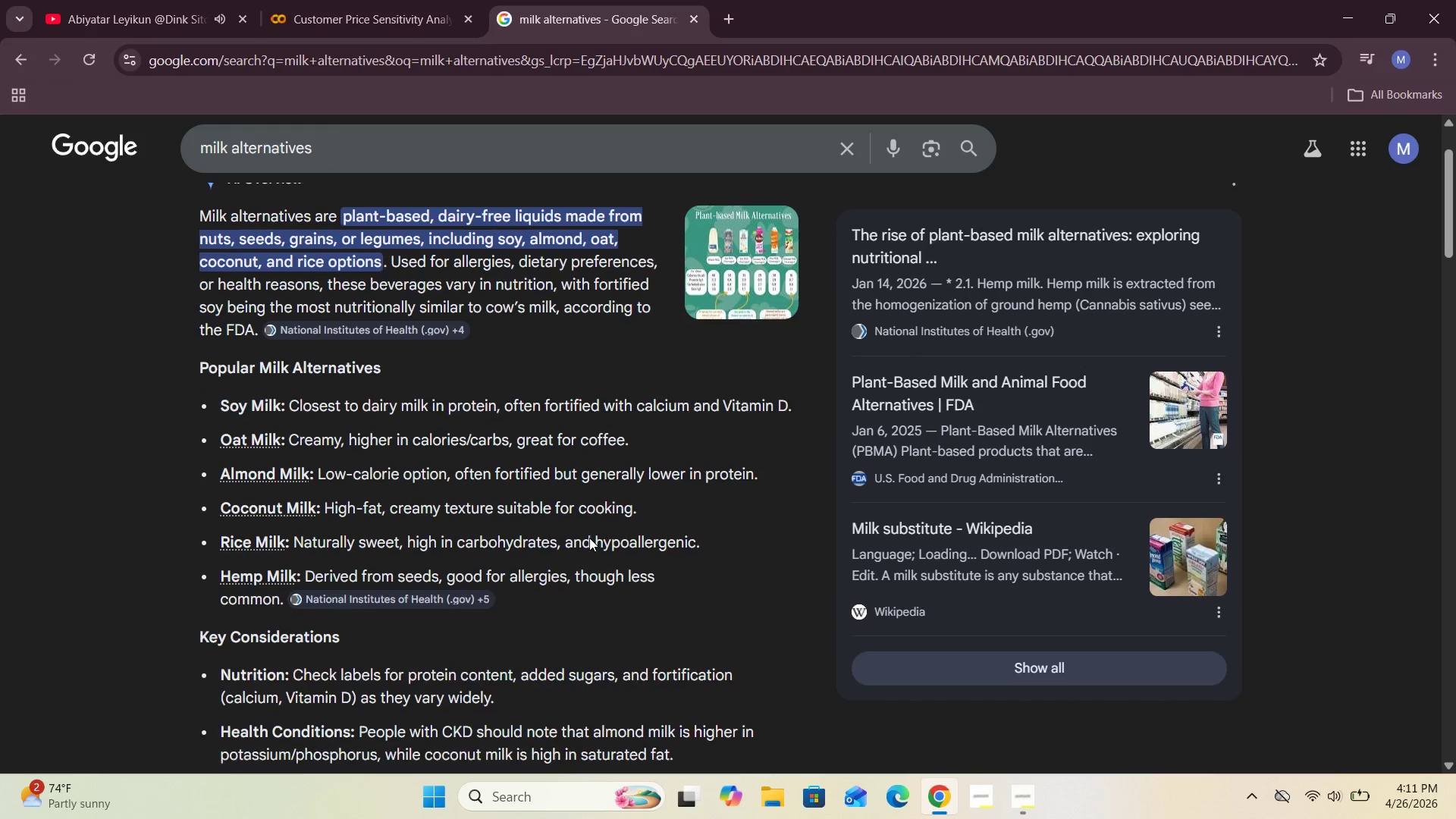 
left_click([413, 6])
 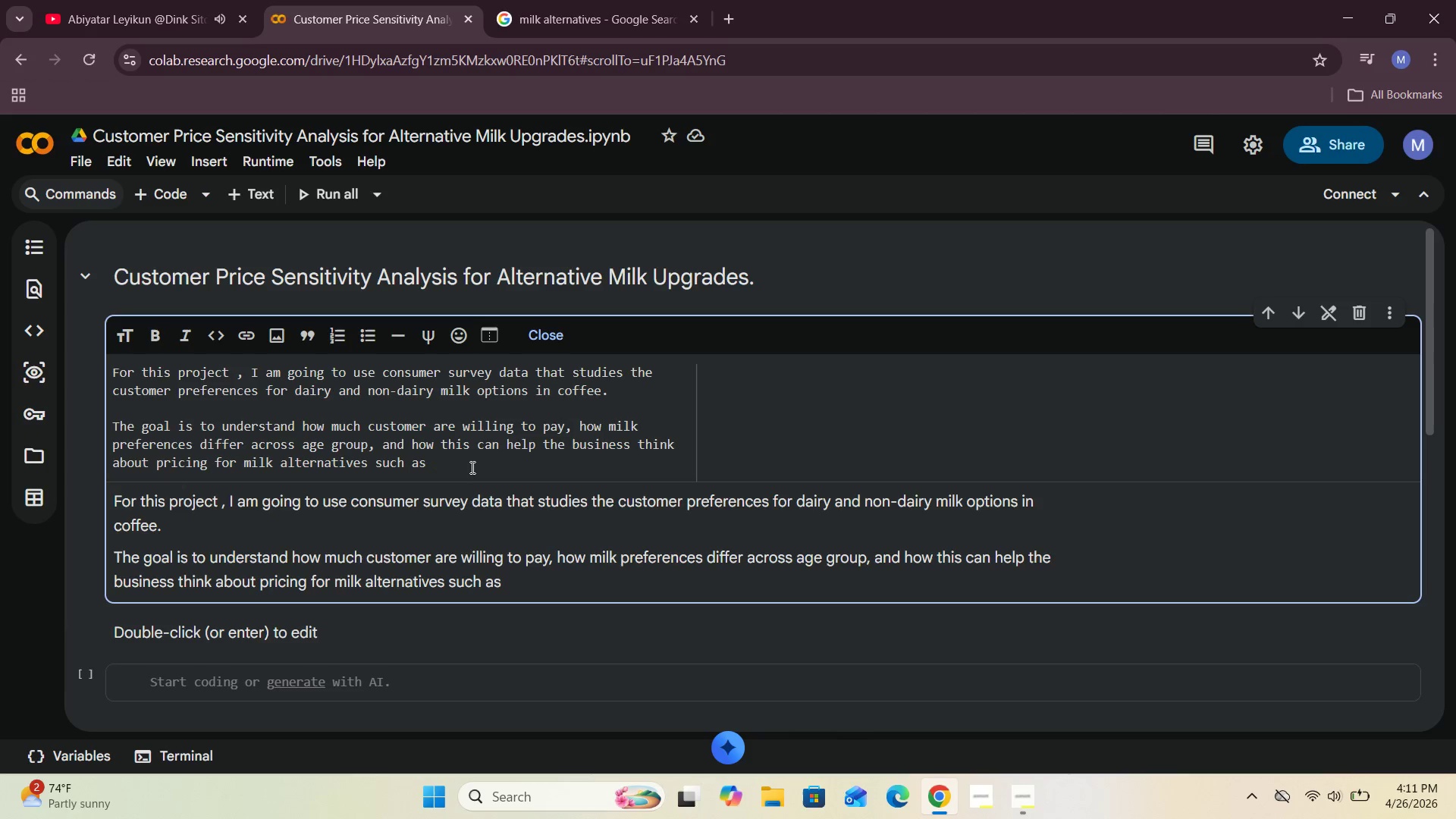 
wait(6.55)
 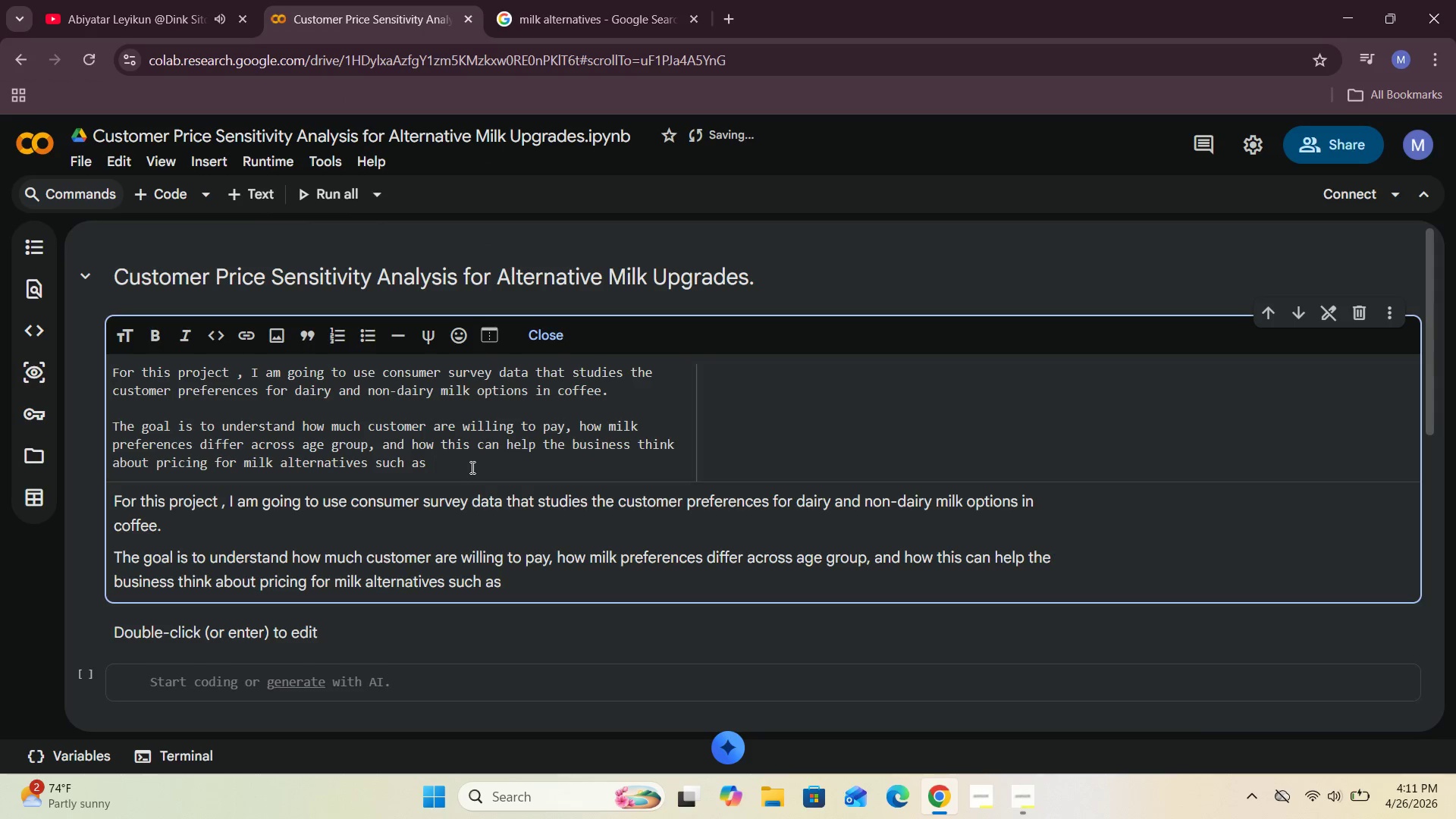 
type(oat , almond, and )
 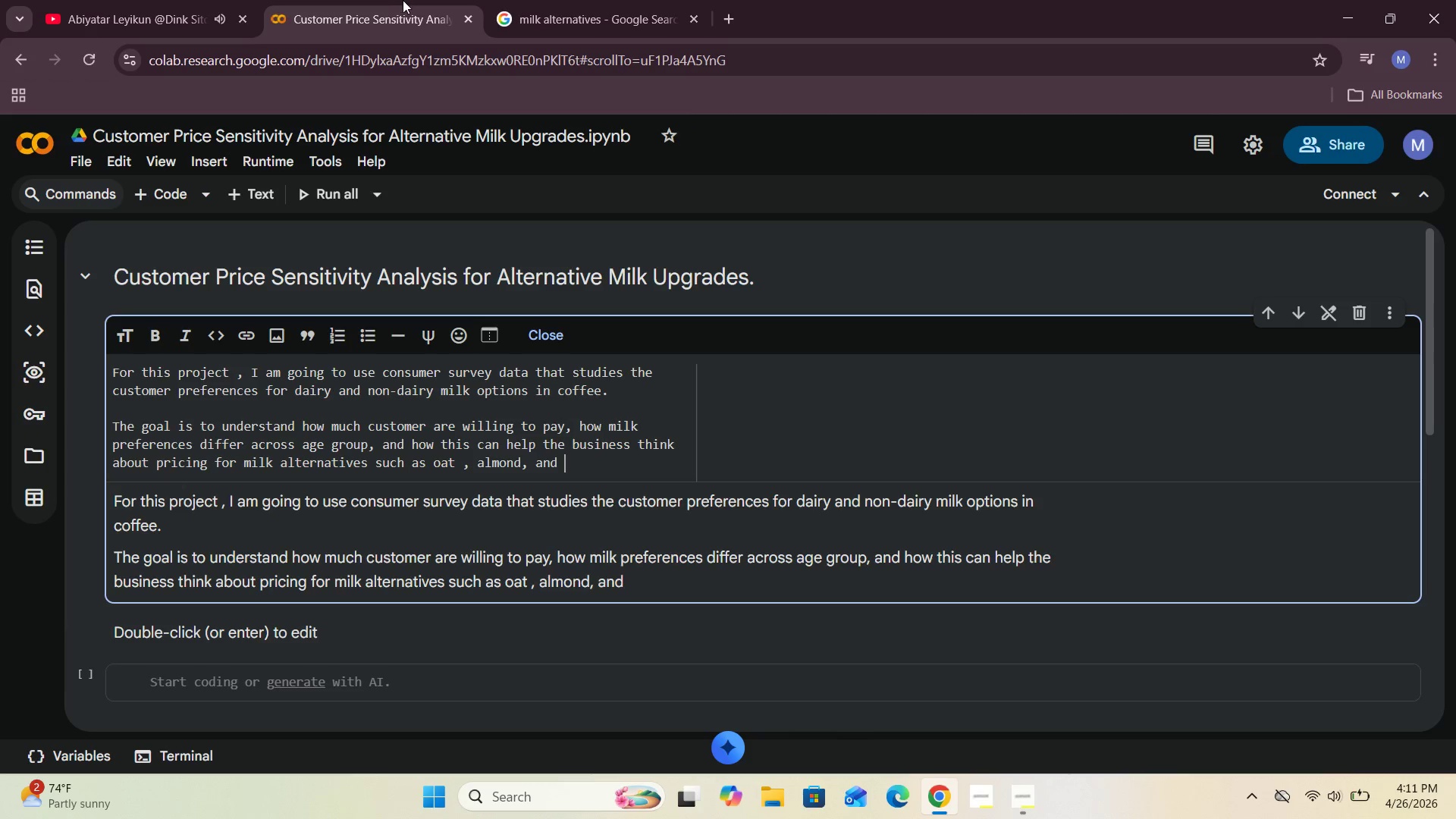 
left_click([655, 0])
 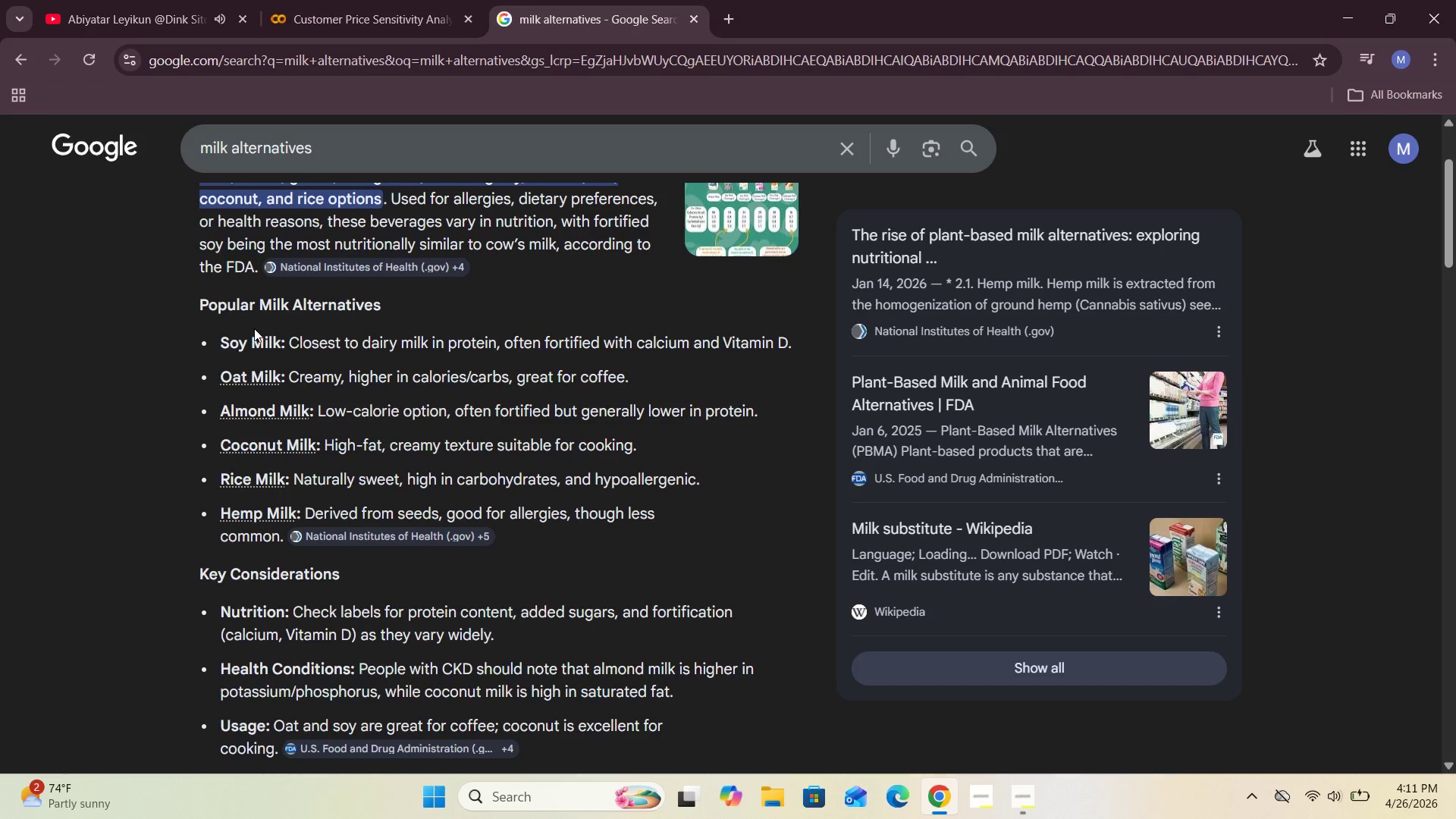 
left_click([342, 0])
 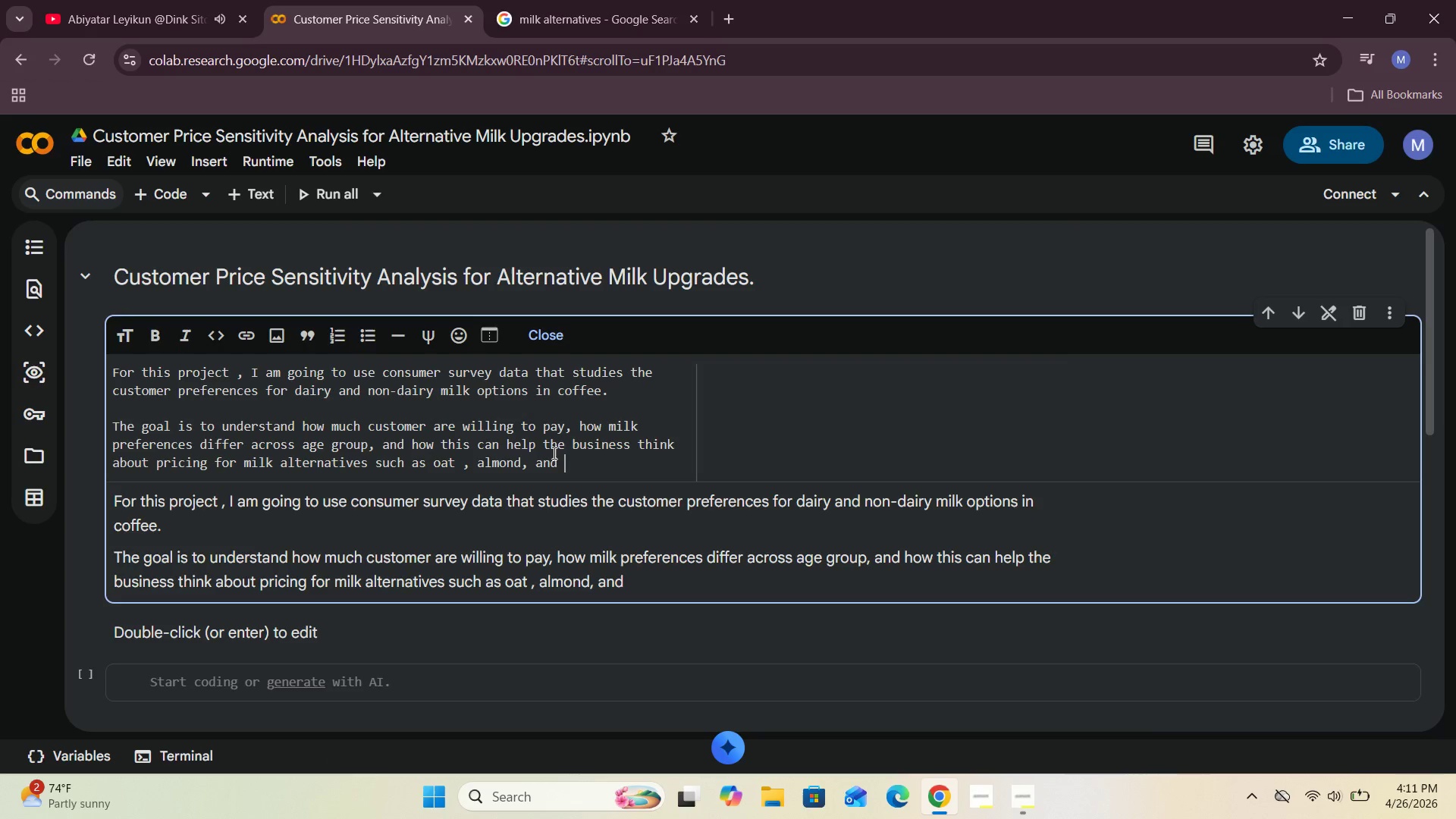 
type(sy )
key(Backspace)
key(Backspace)
type(oy milk.)
 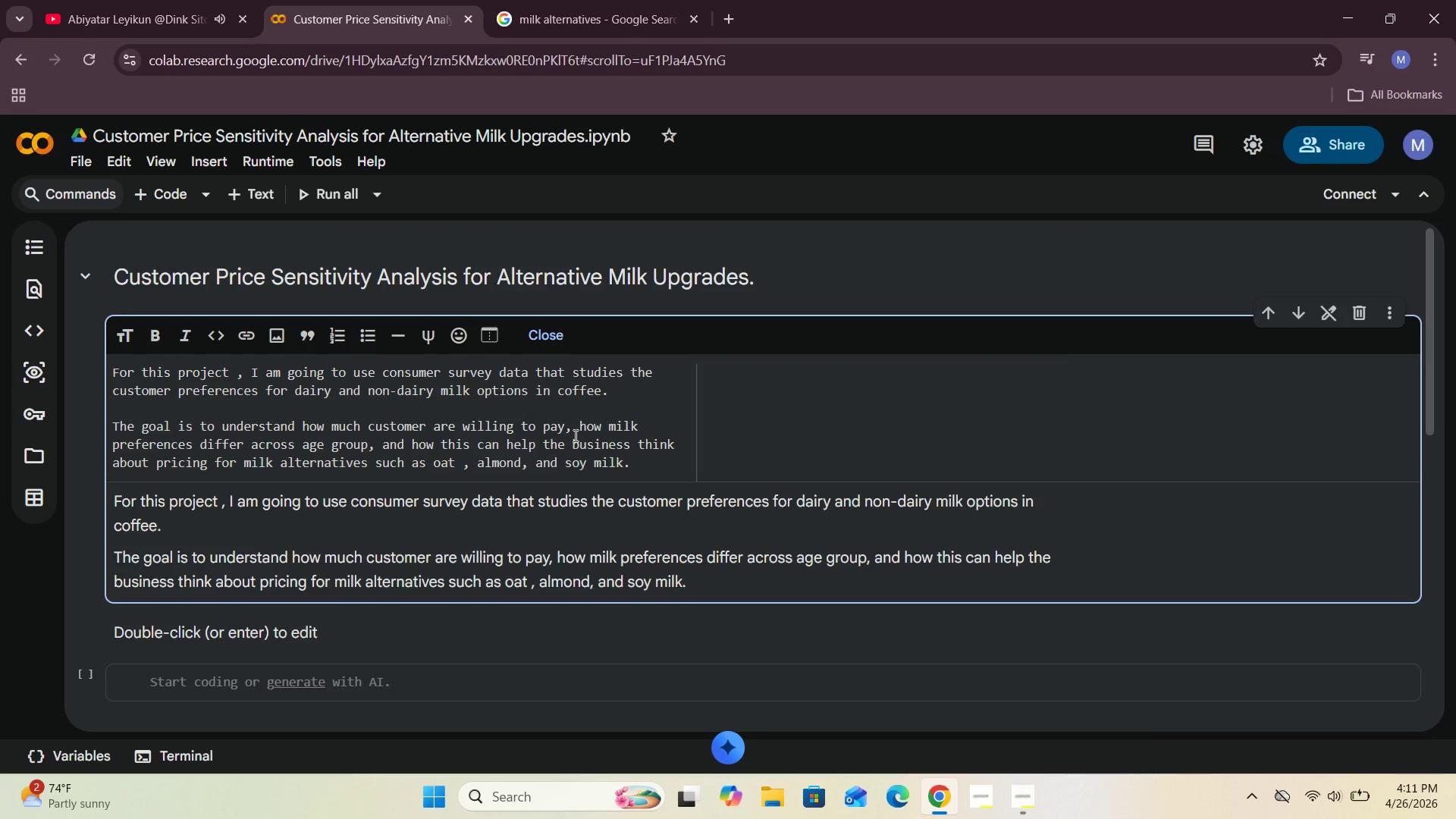 
left_click([539, 328])
 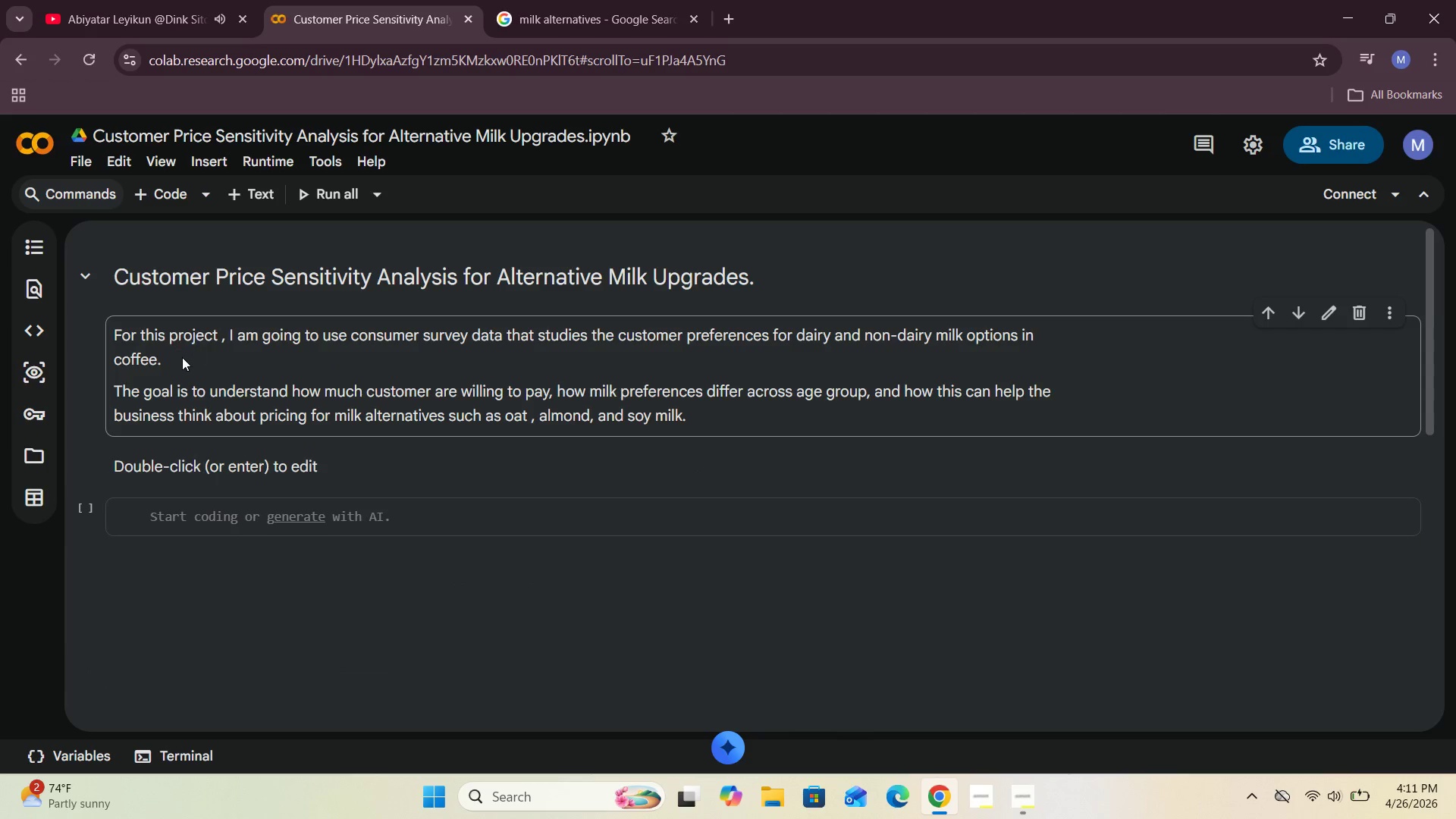 
wait(5.45)
 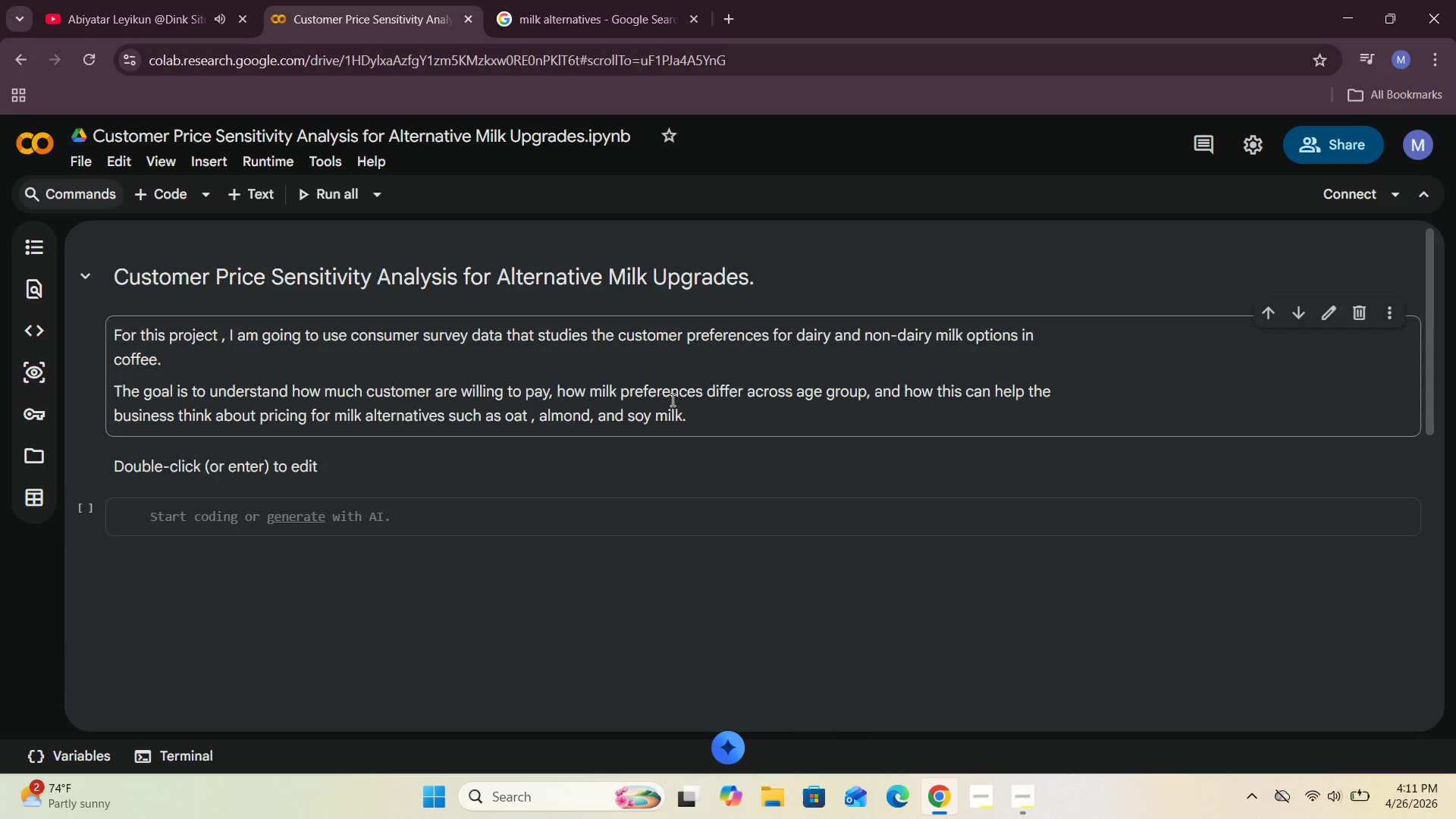 
double_click([711, 415])
 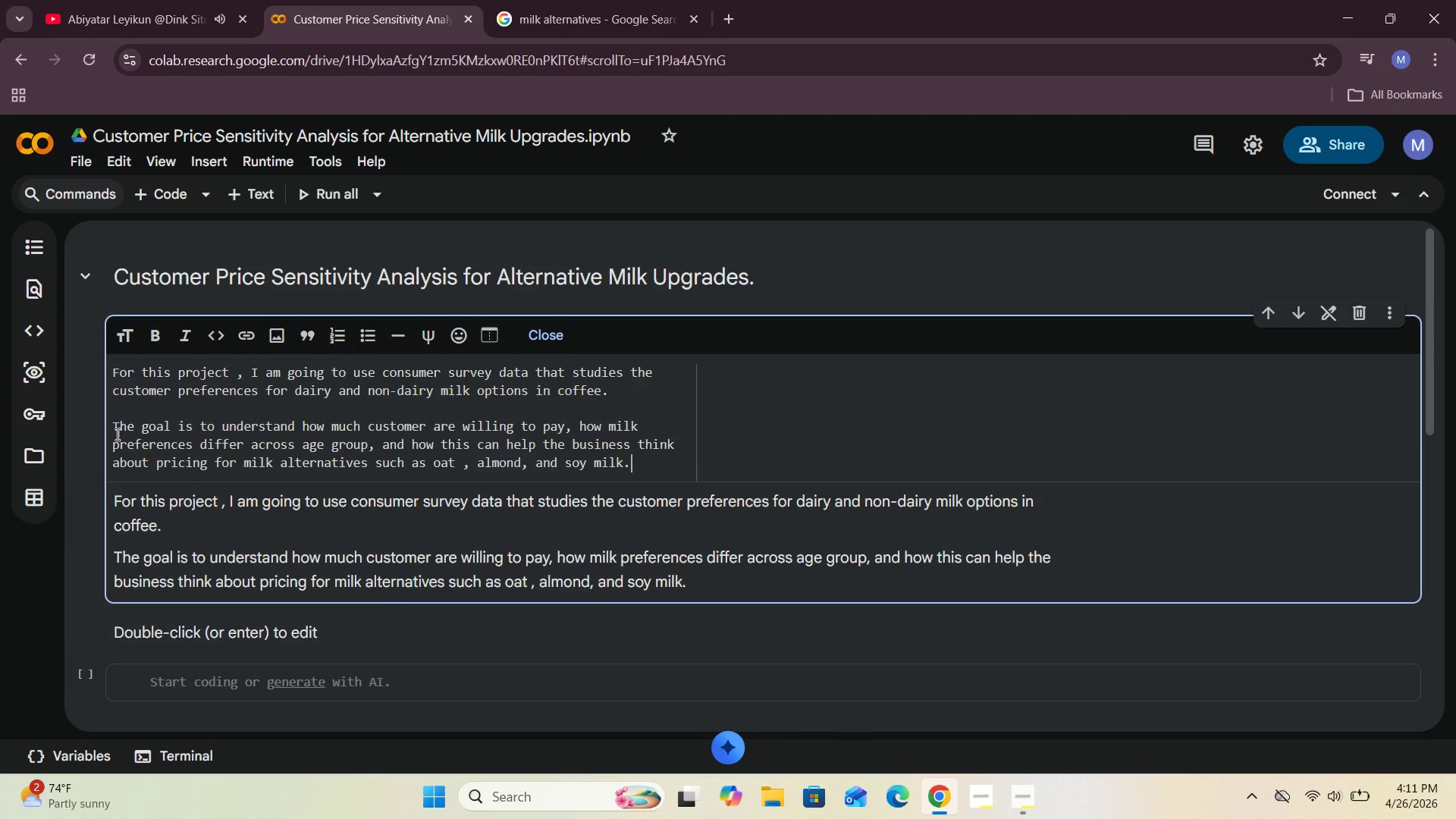 
left_click([114, 428])
 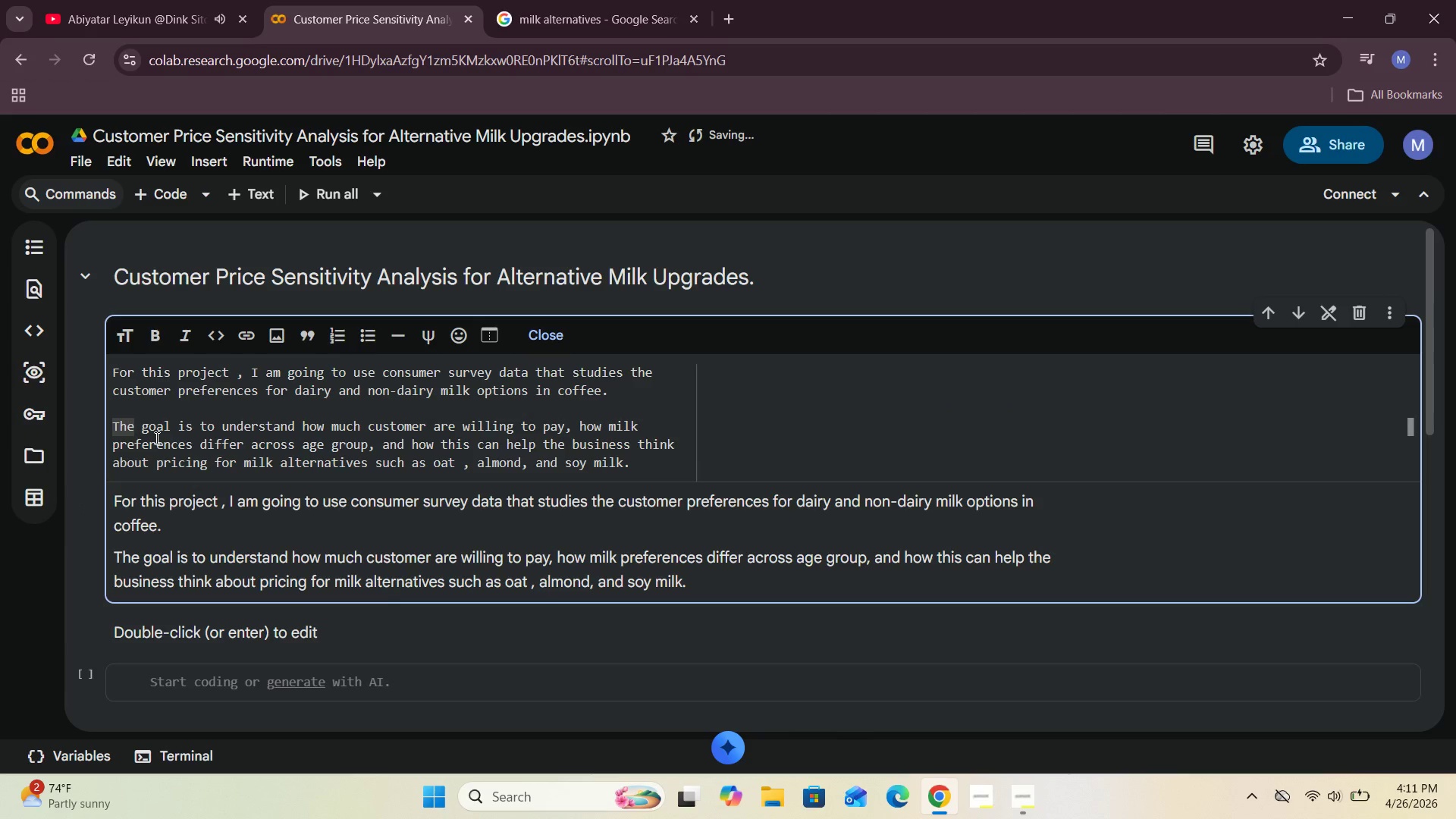 
key(Minus)
 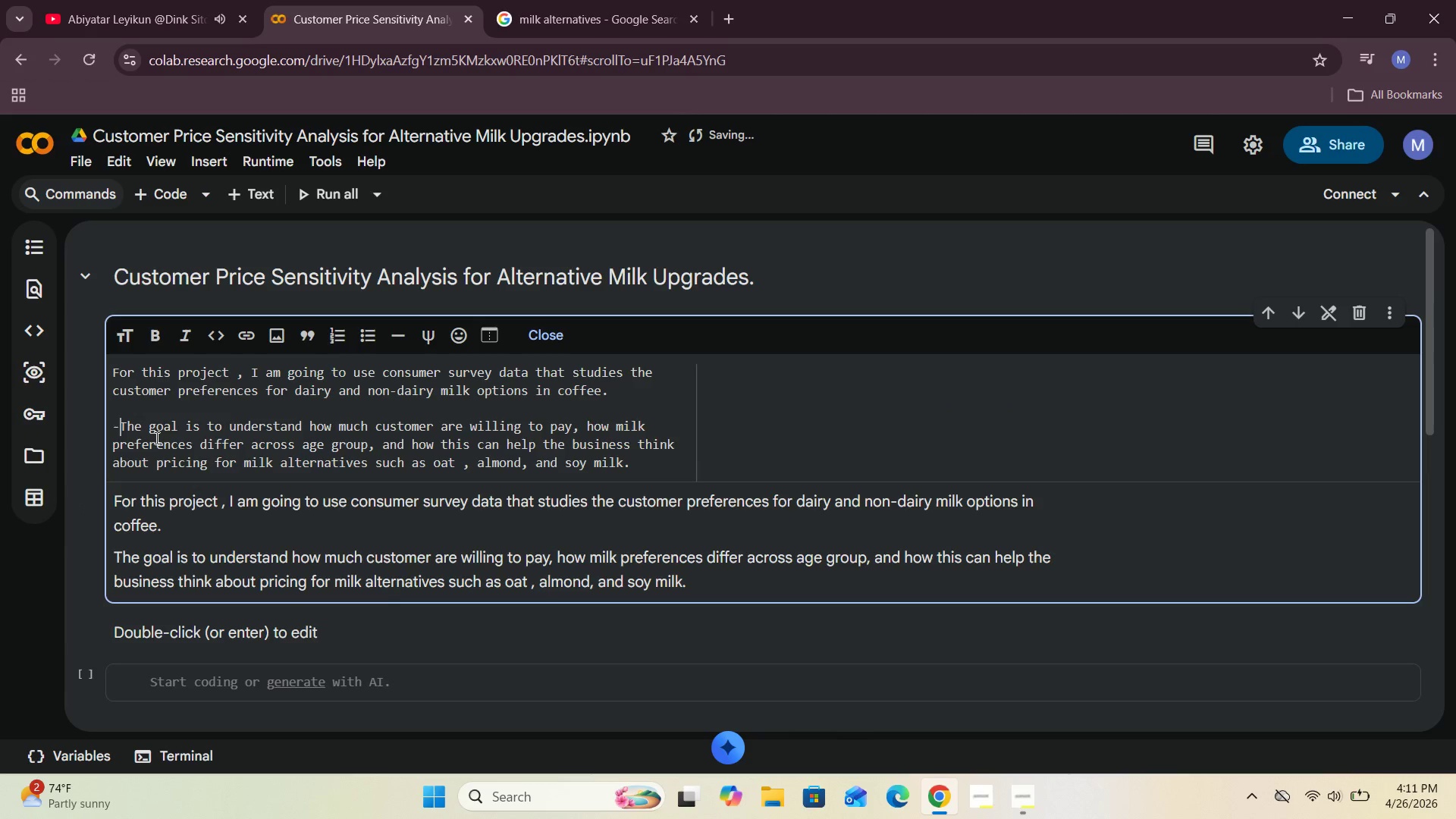 
key(Space)
 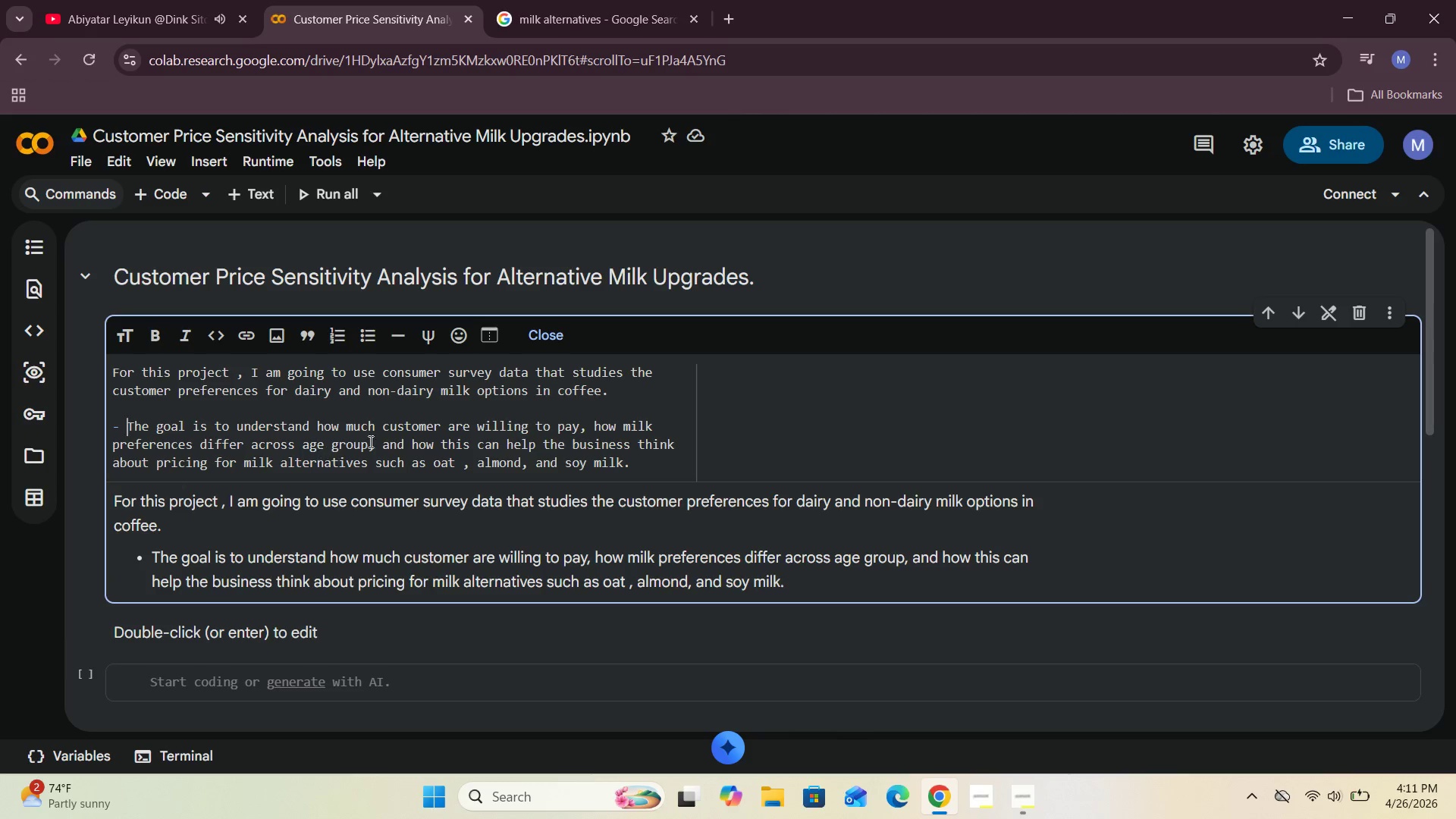 
left_click([544, 340])
 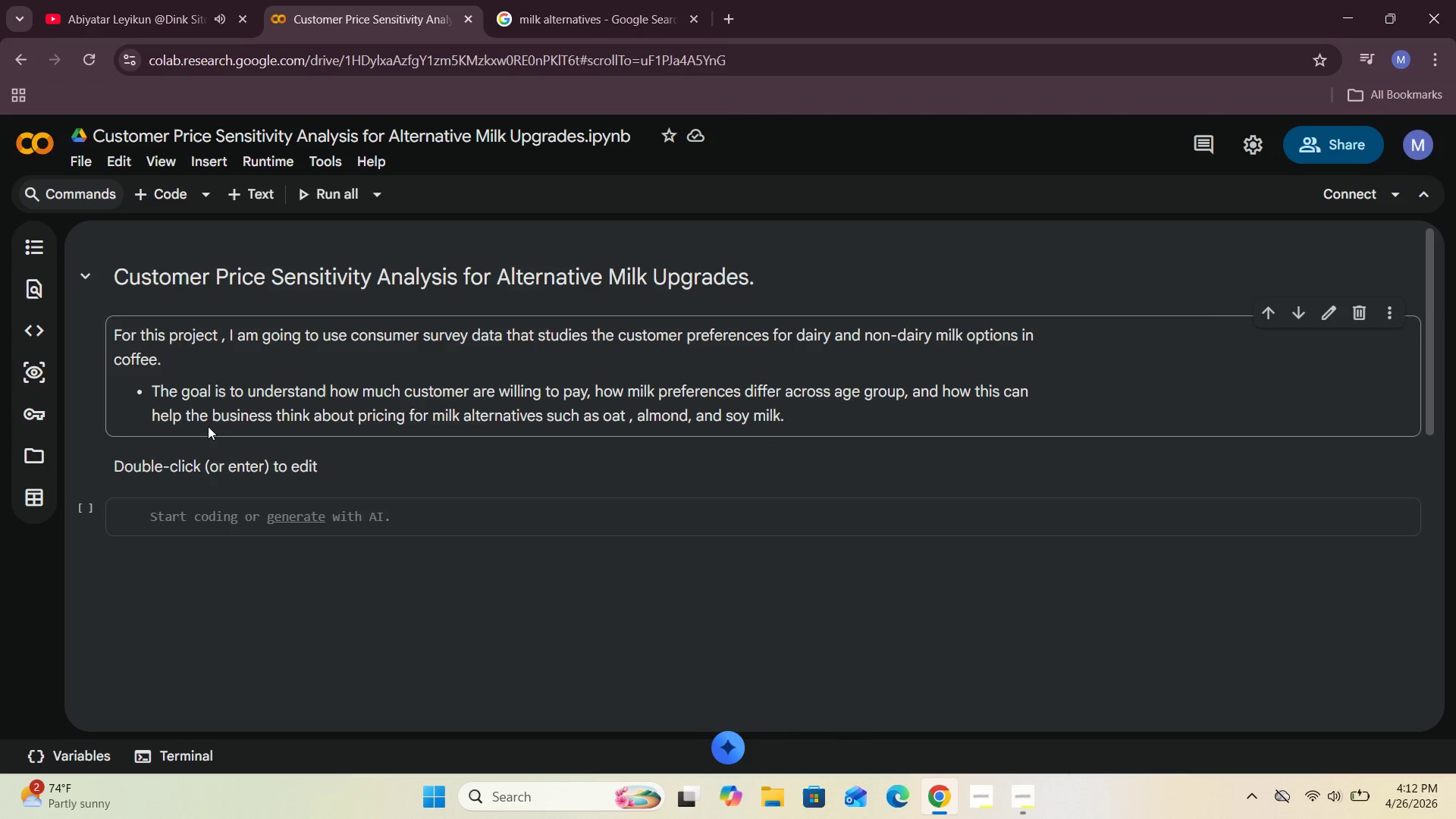 
double_click([181, 394])
 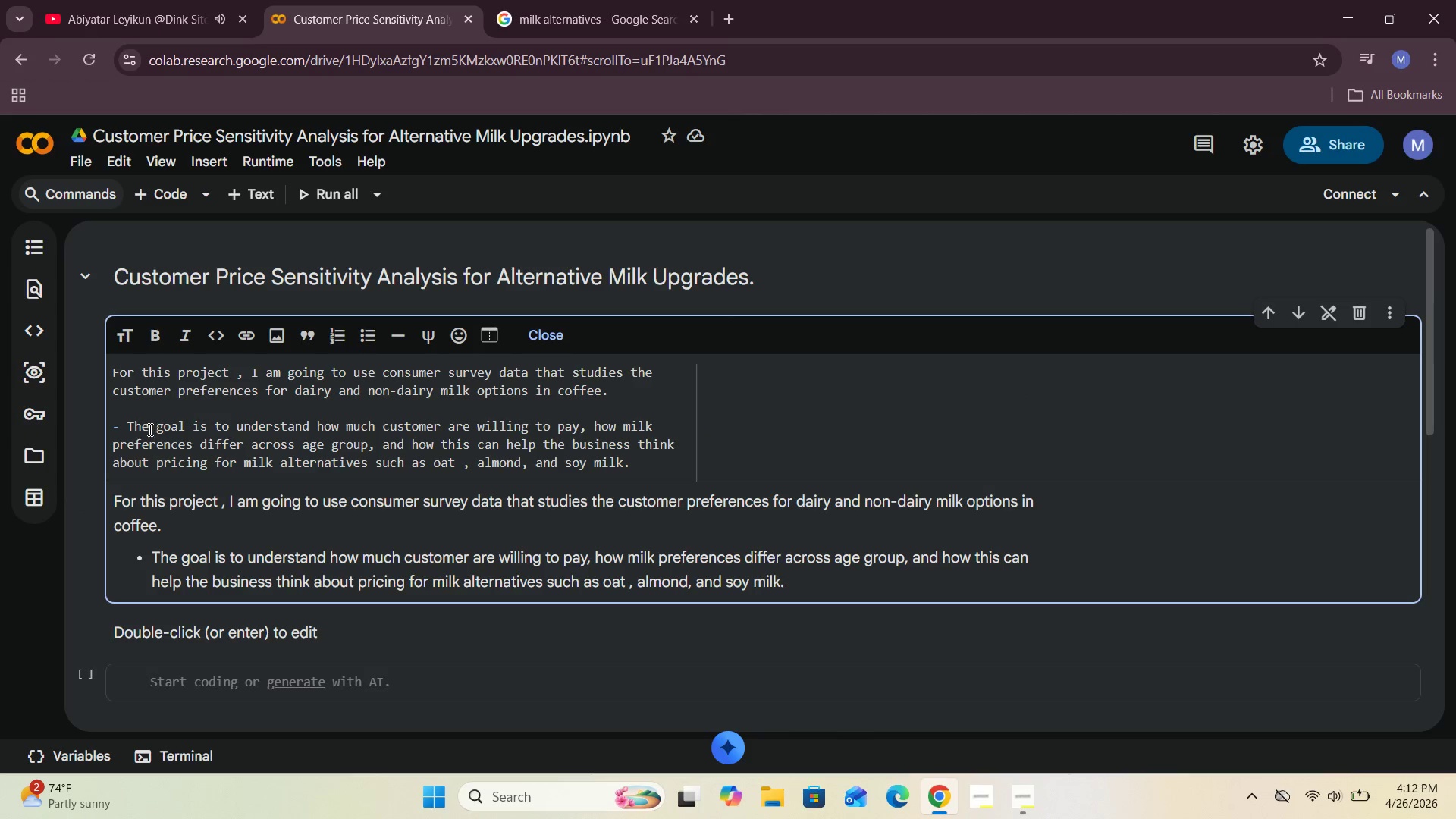 
left_click([157, 428])
 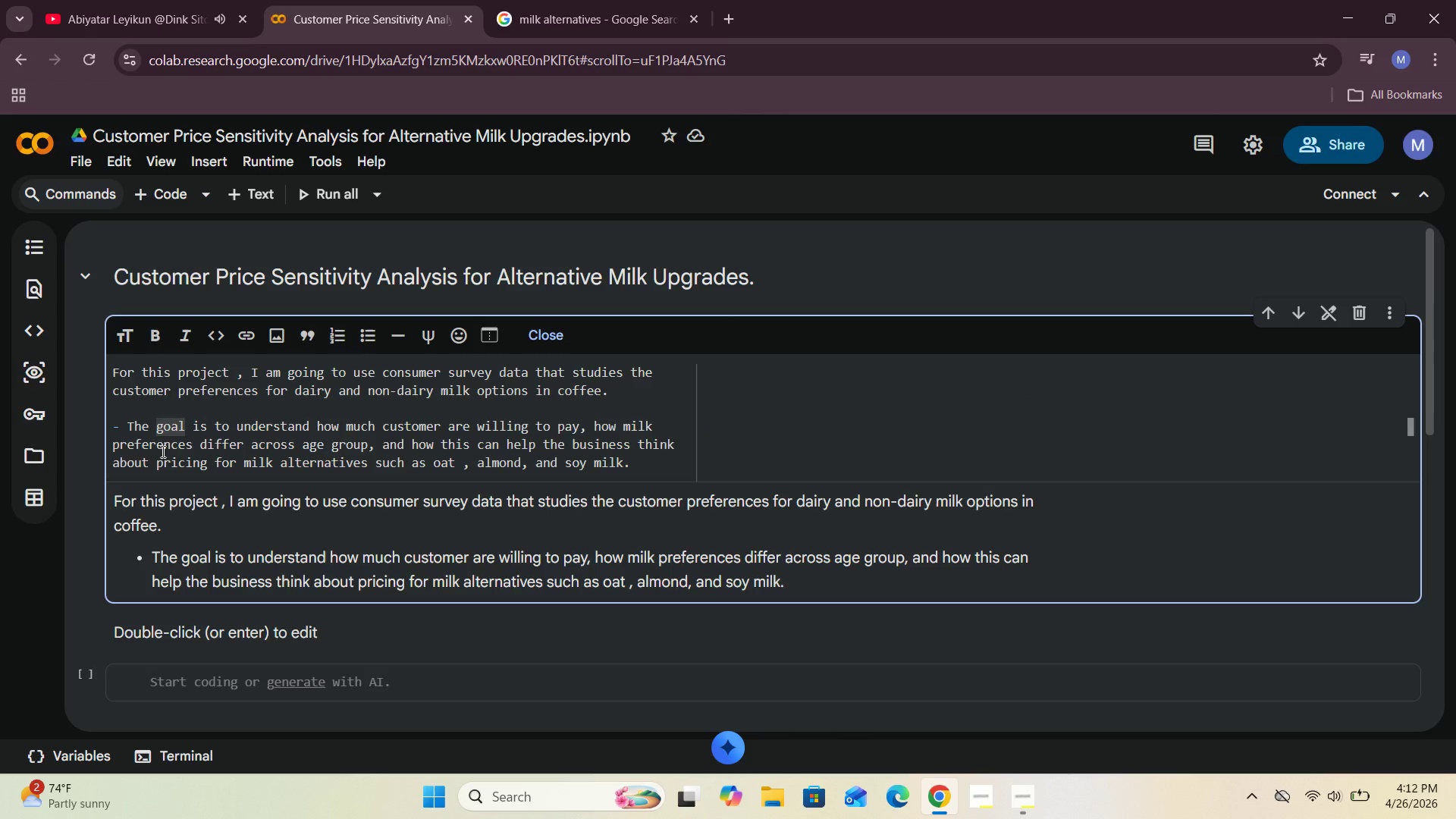 
type(main )
 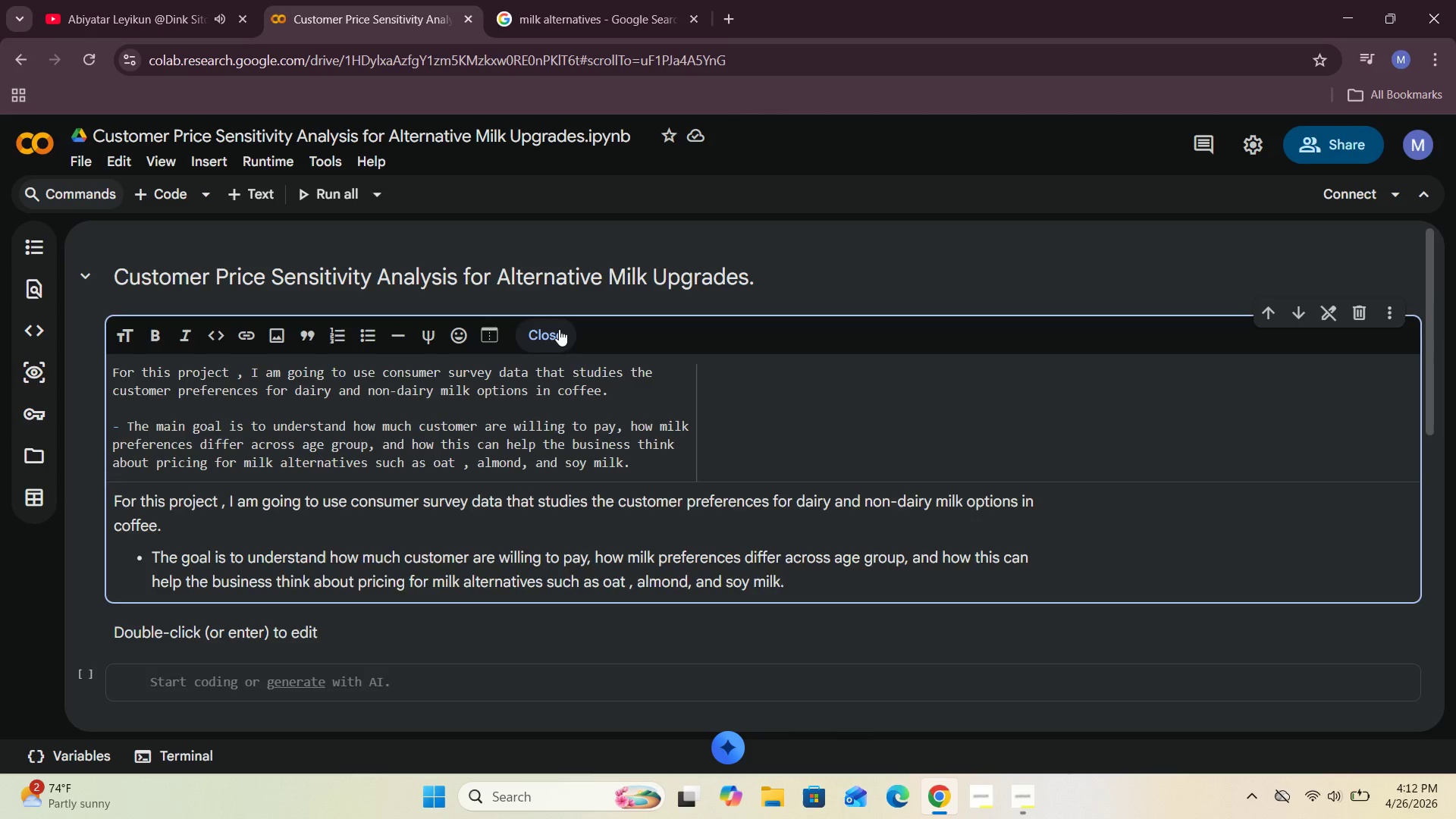 
left_click([559, 329])
 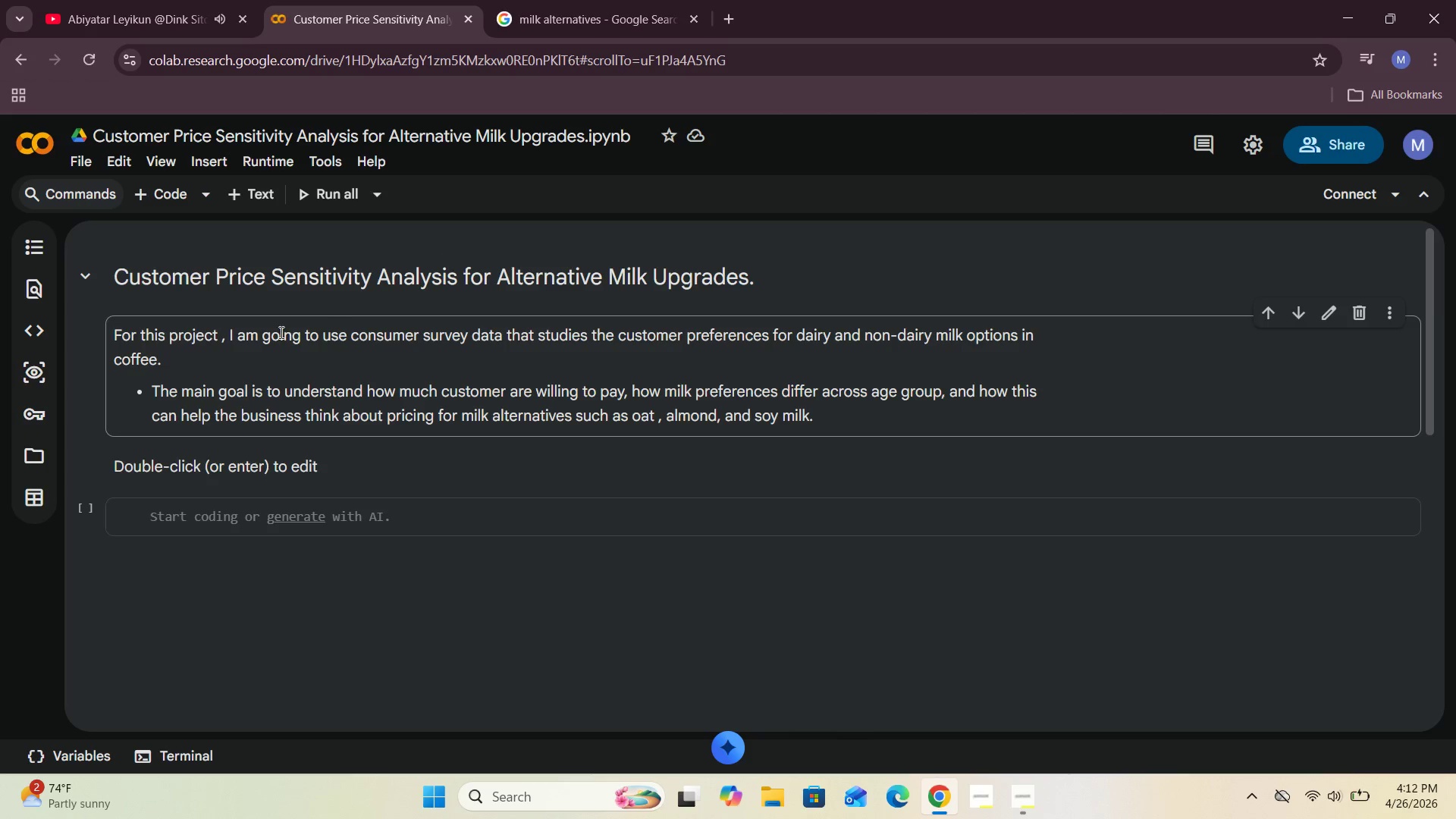 
wait(7.14)
 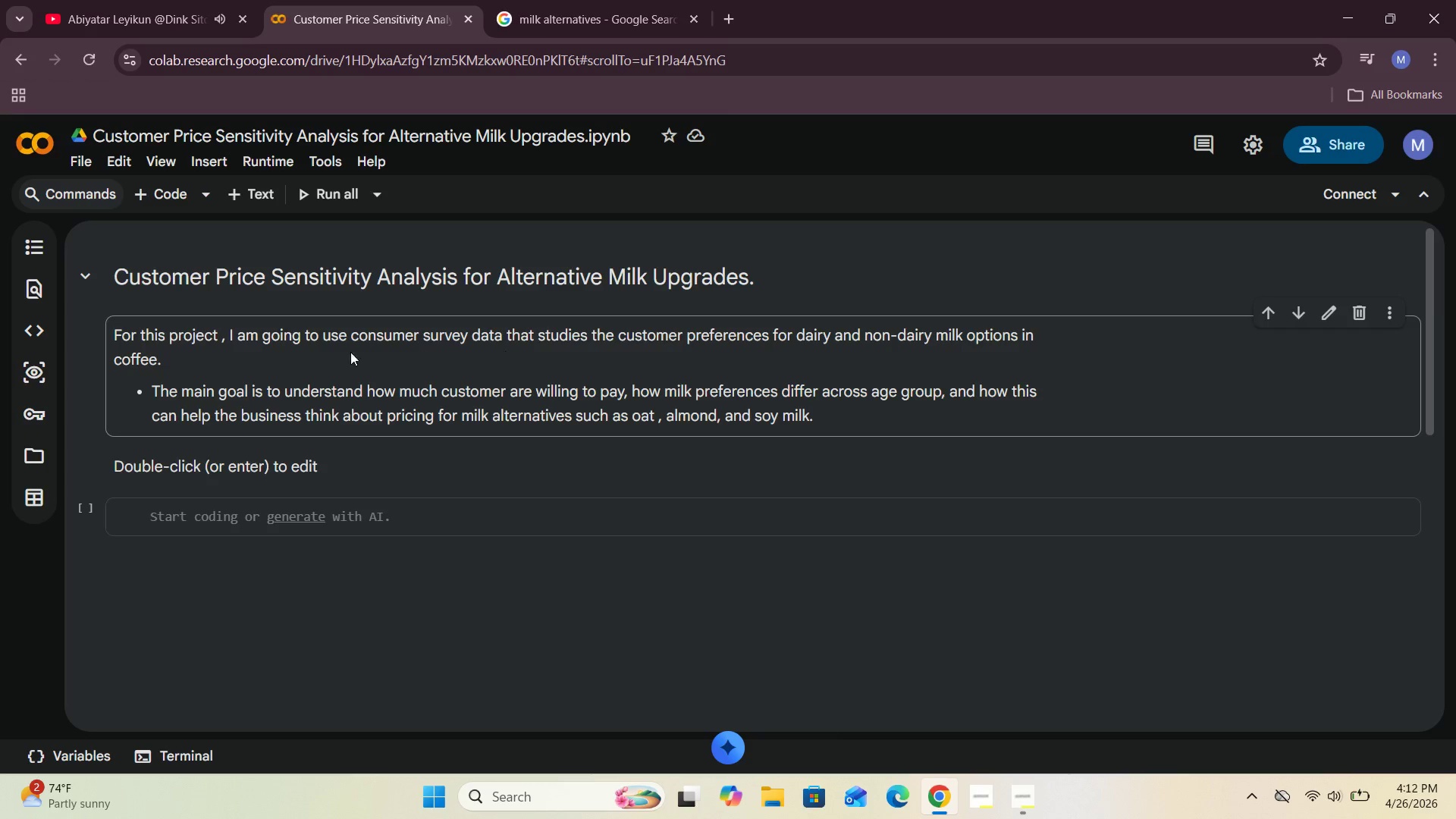 
left_click([195, 360])
 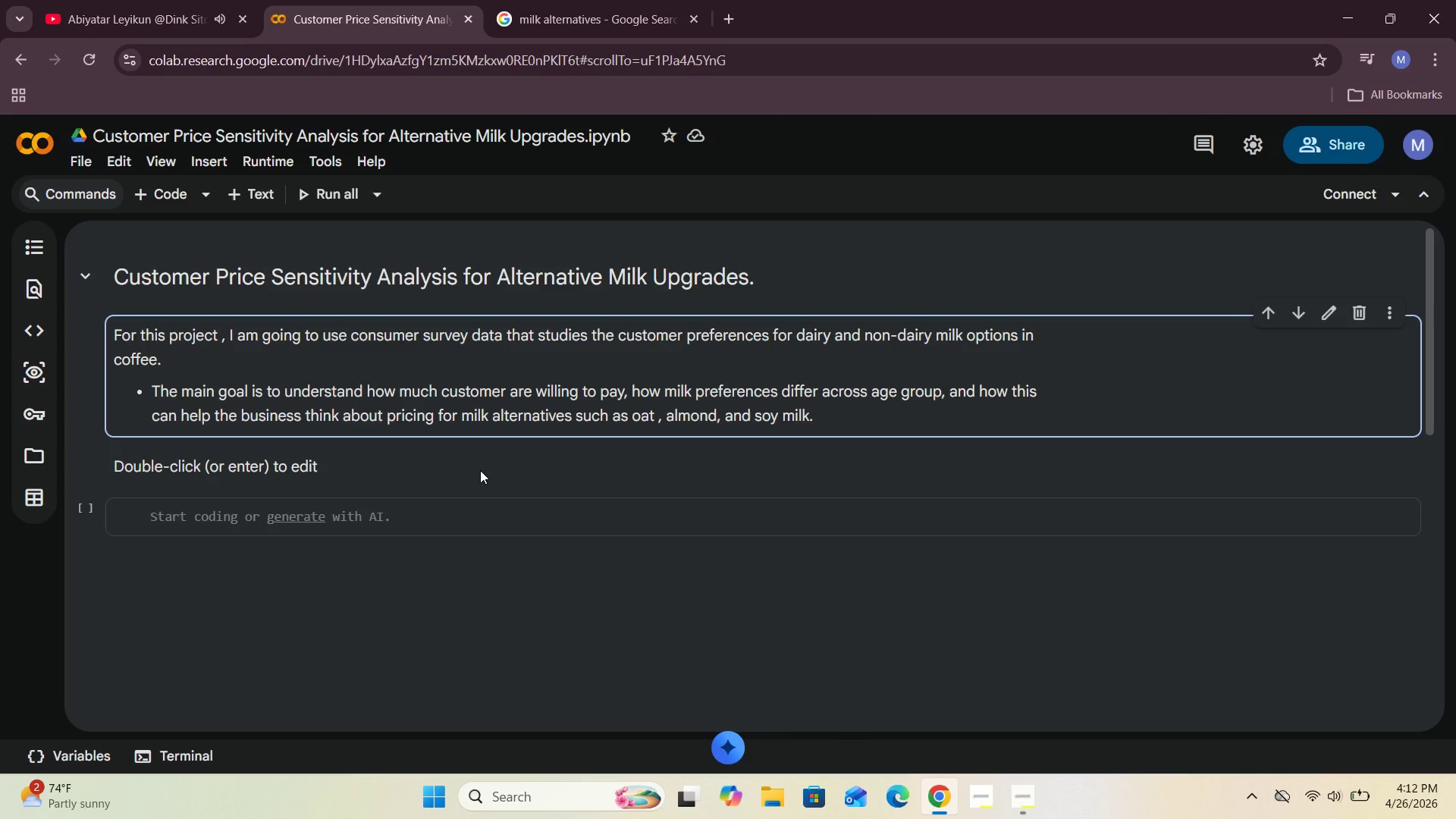 
wait(7.62)
 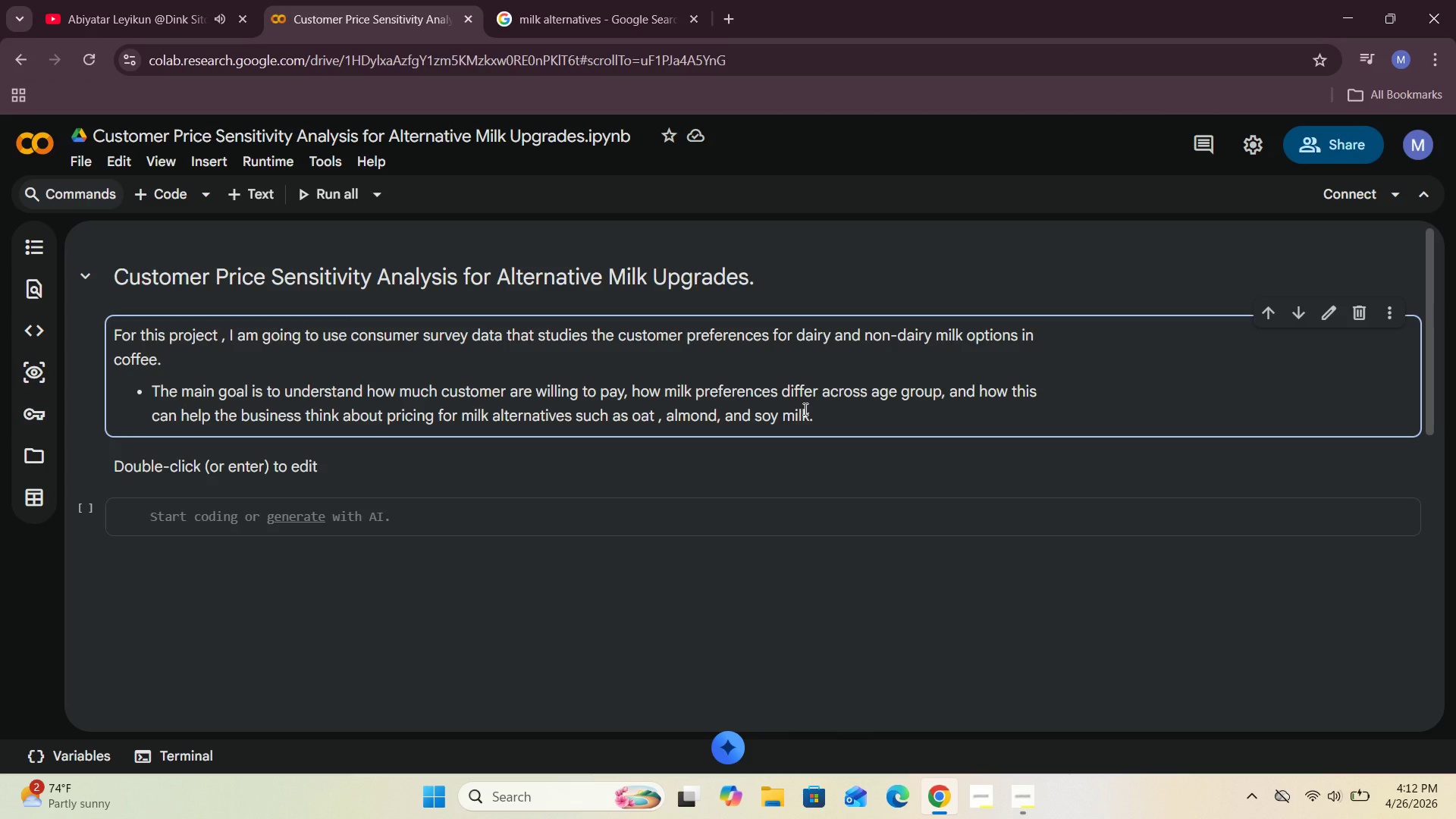 
left_click([1026, 701])